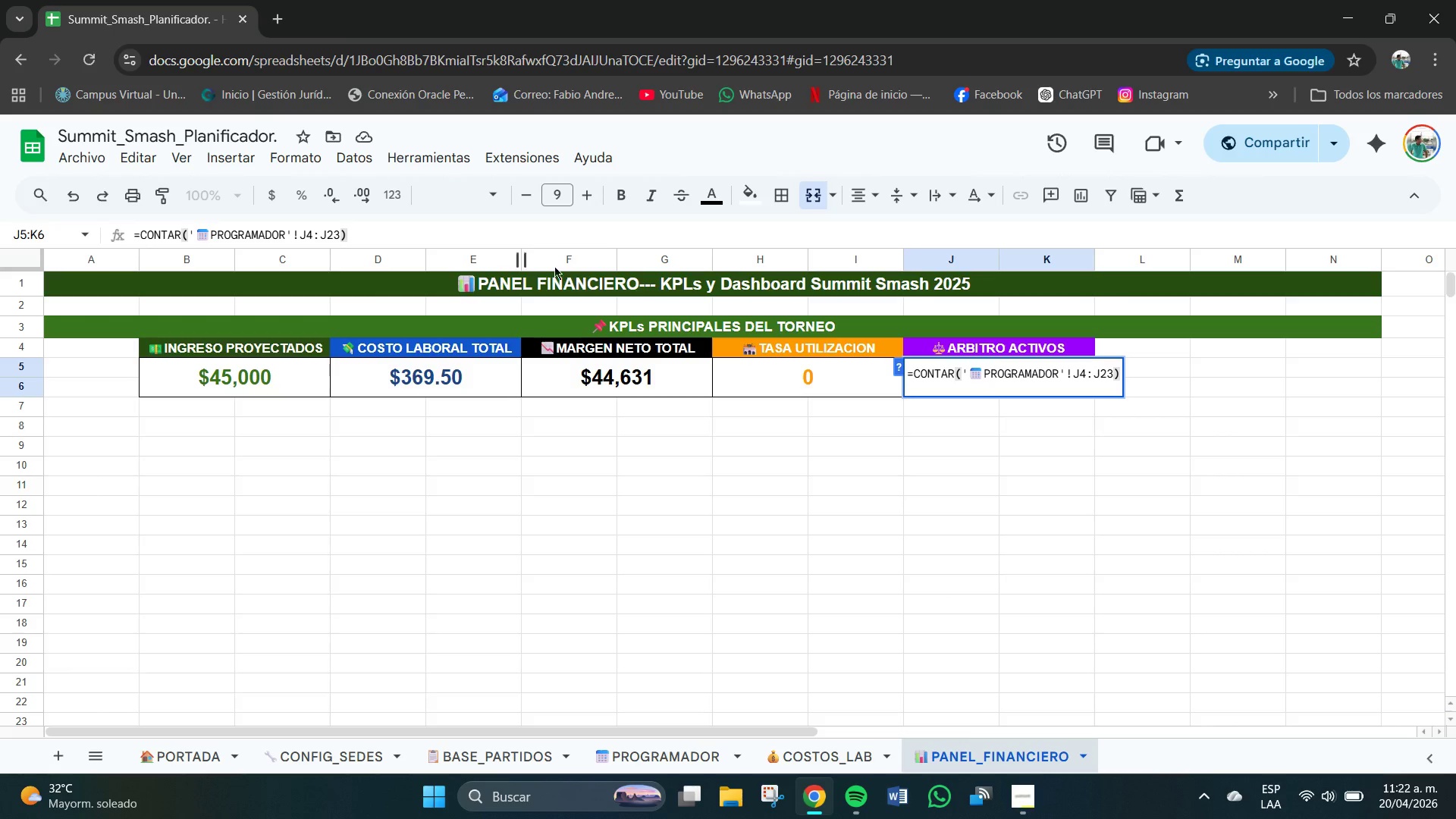 
left_click([1102, 423])
 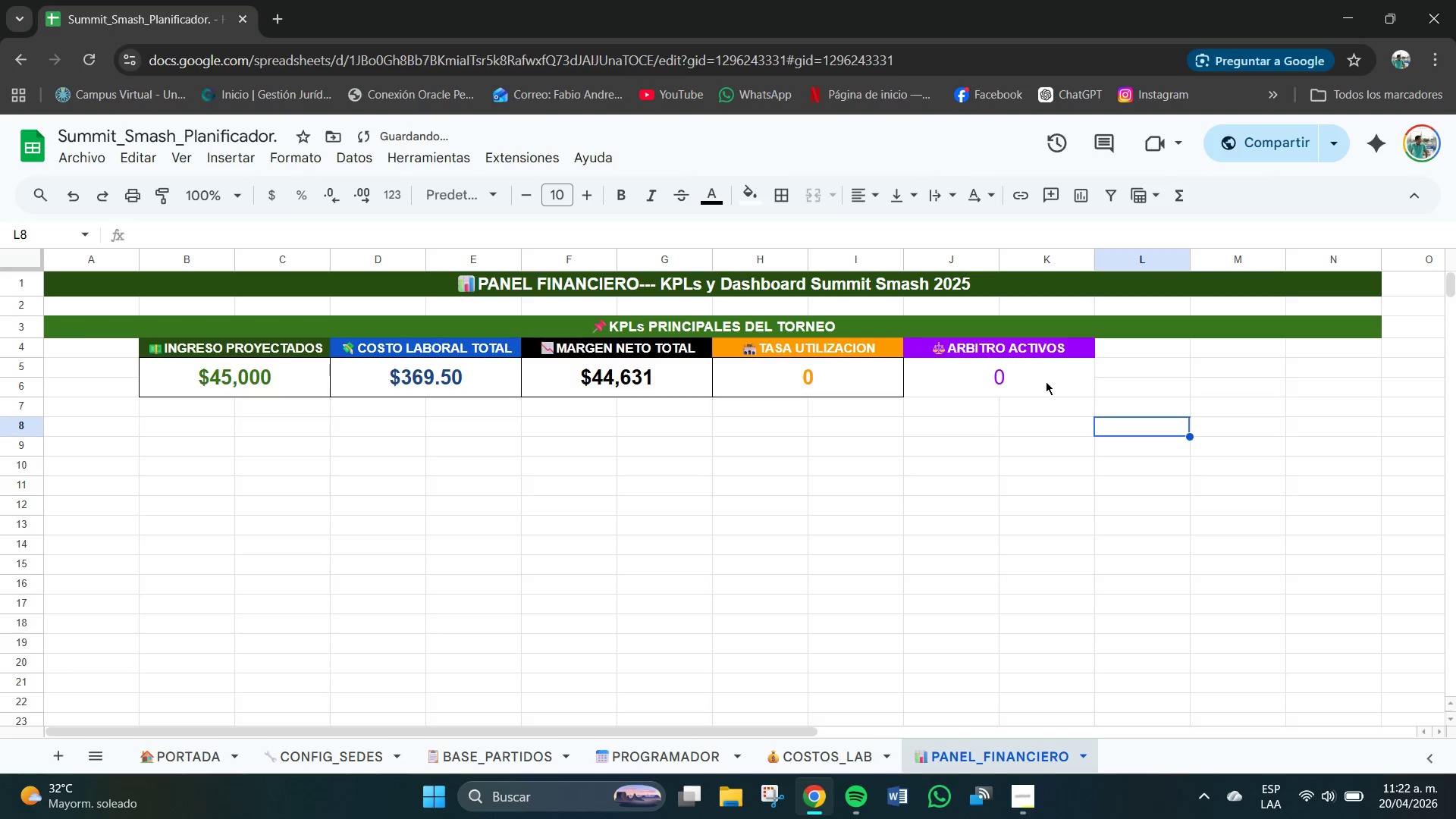 
left_click([1046, 381])
 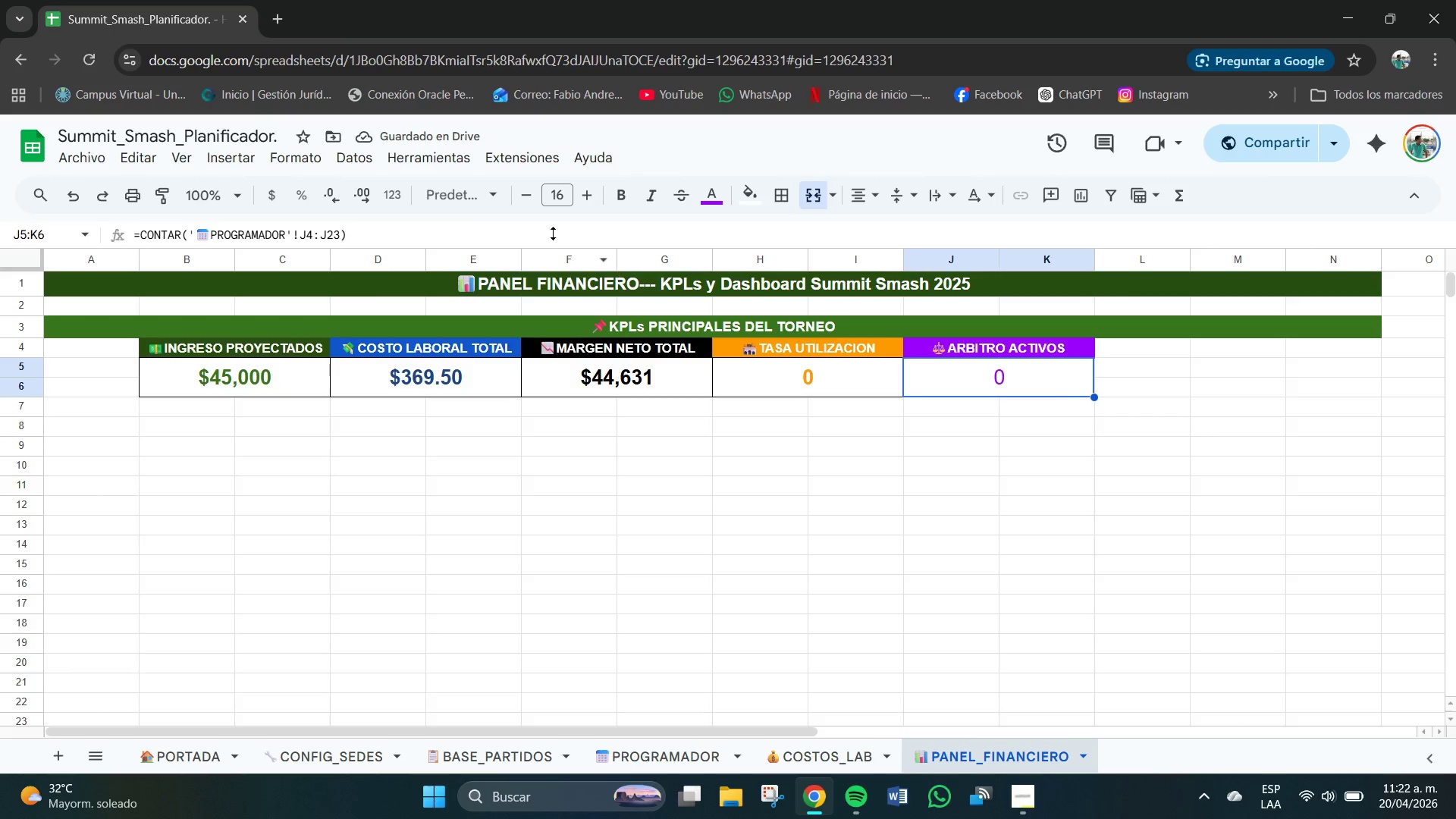 
left_click([209, 231])
 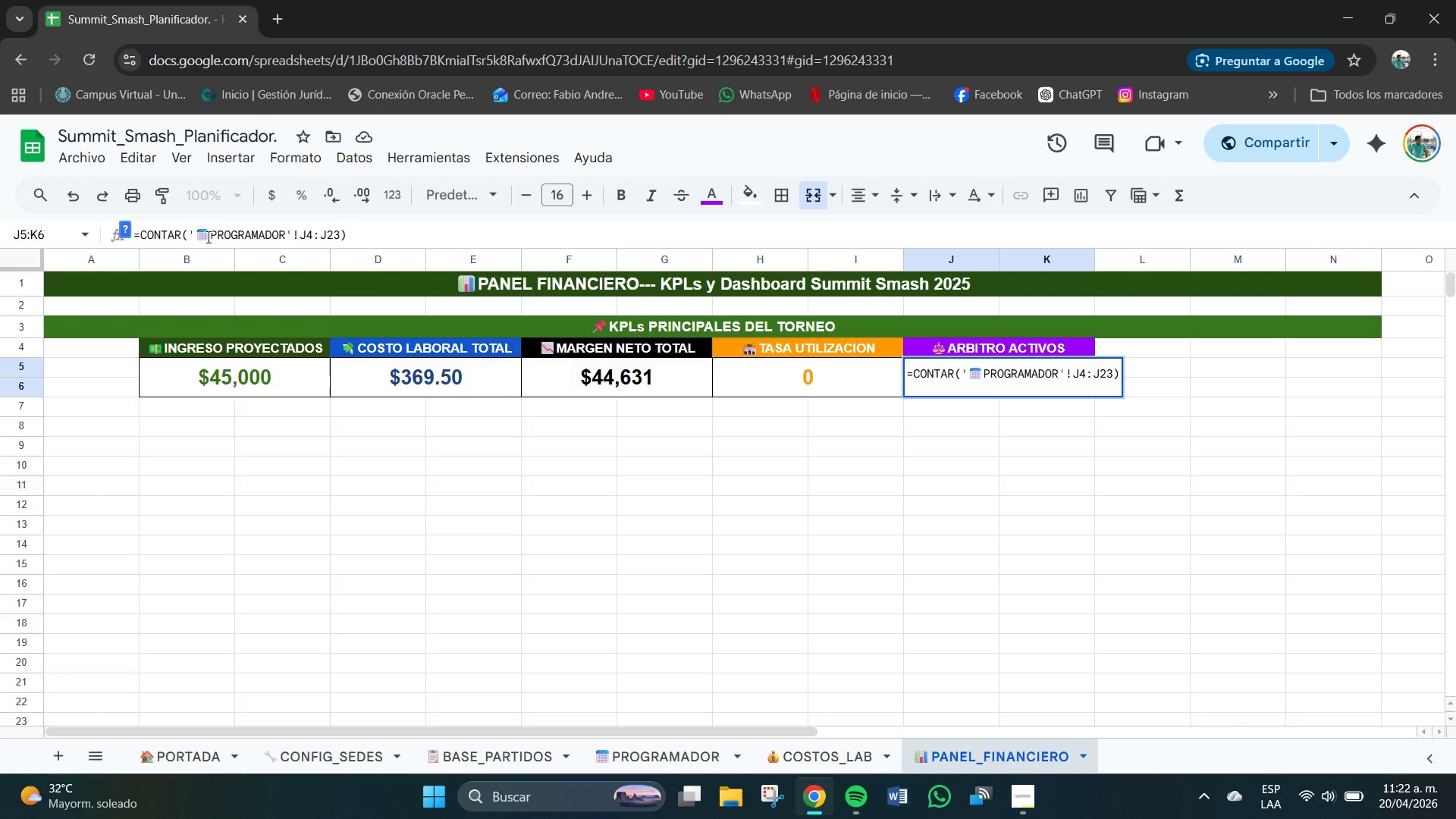 
key(Backspace)
 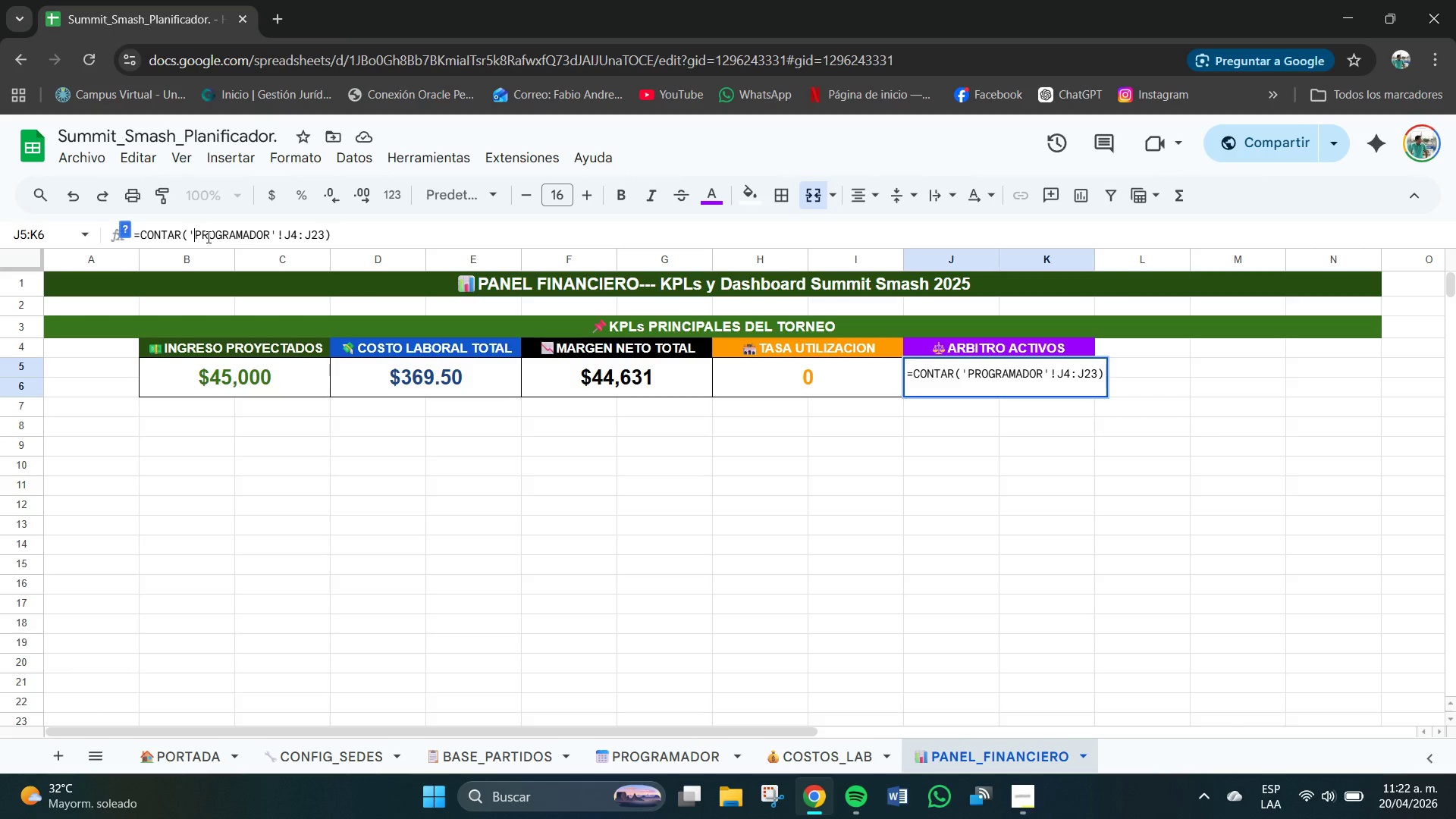 
key(Meta+V)
 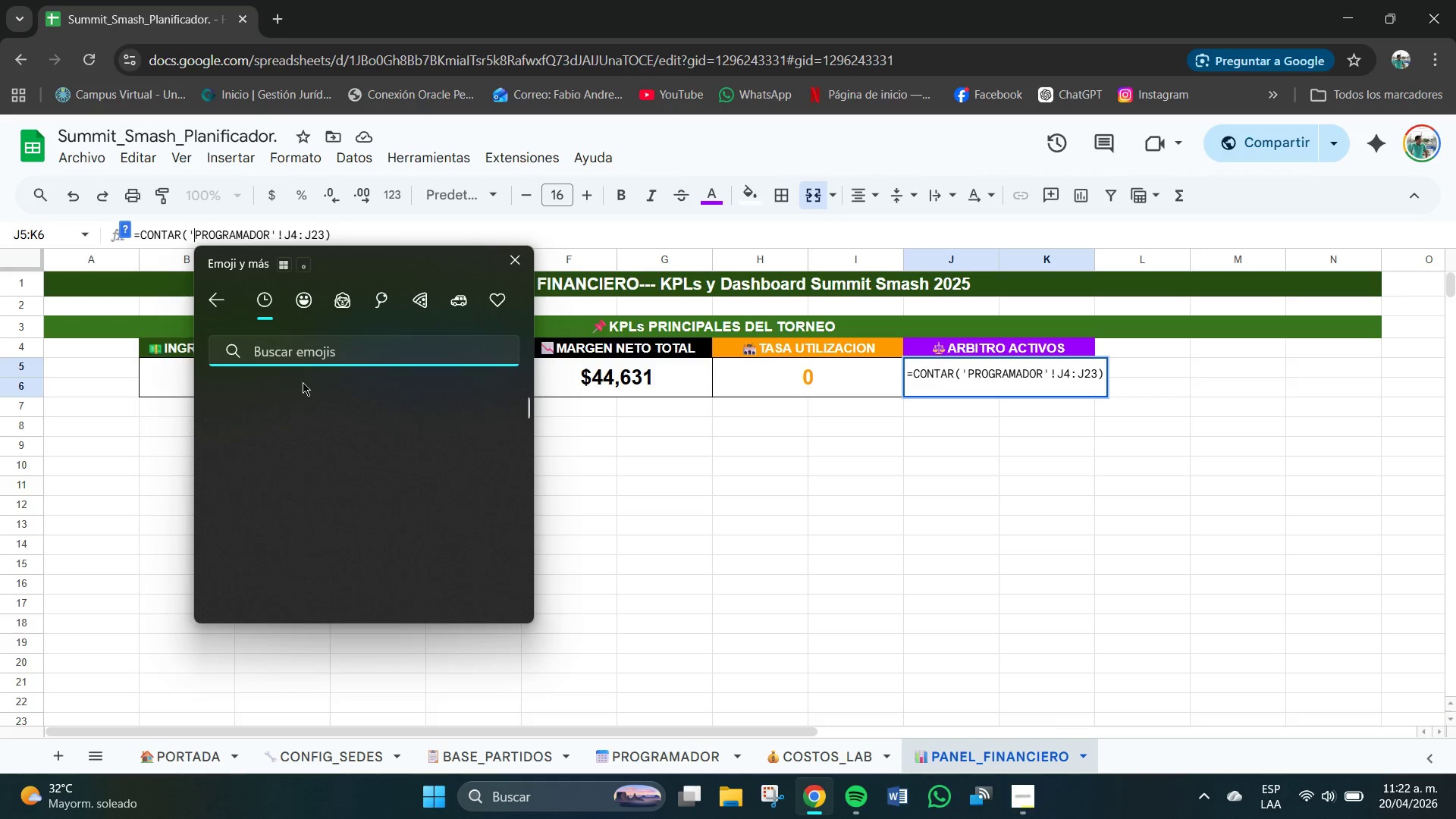 
left_click([293, 356])
 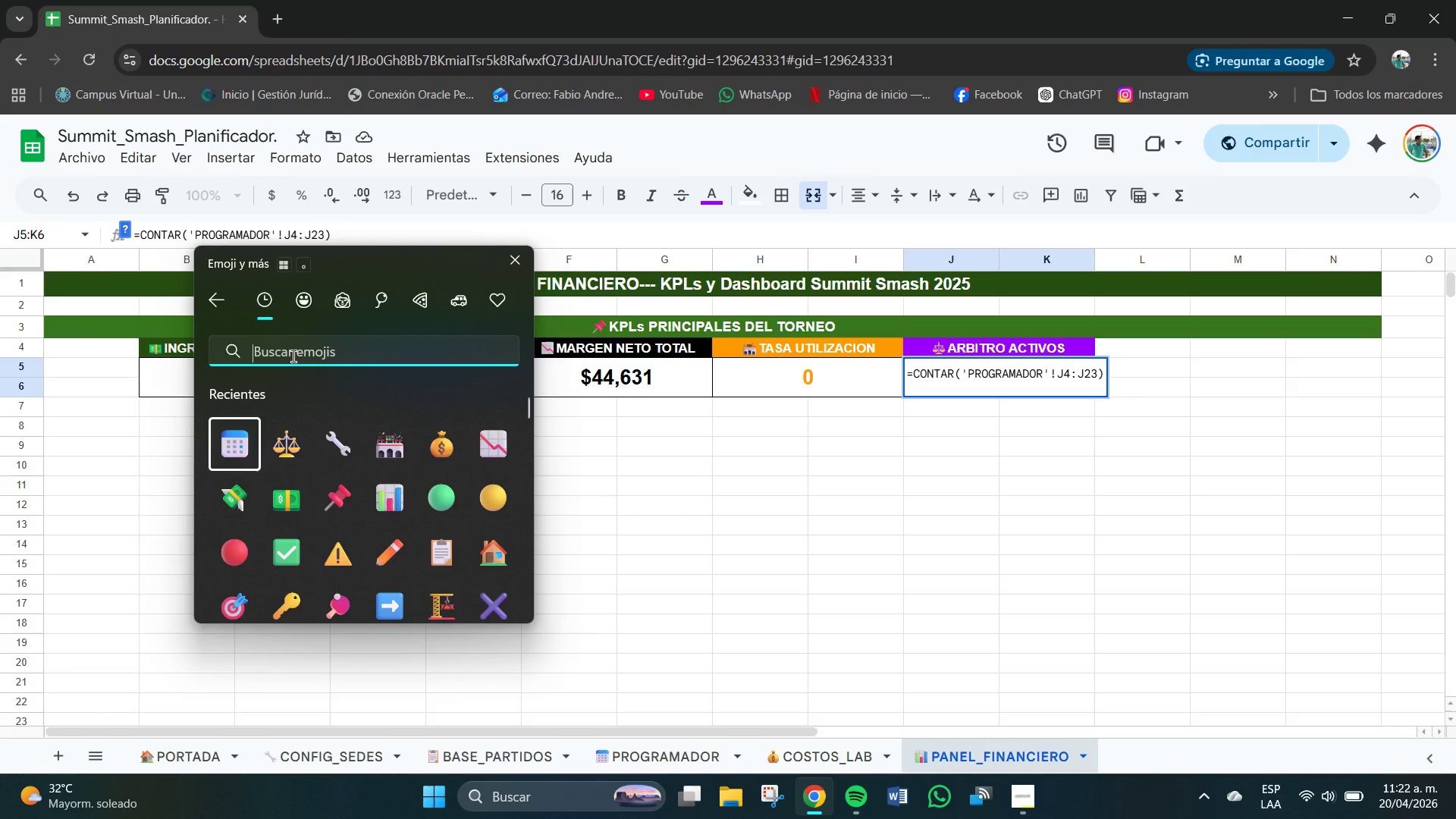 
type(CALE)
 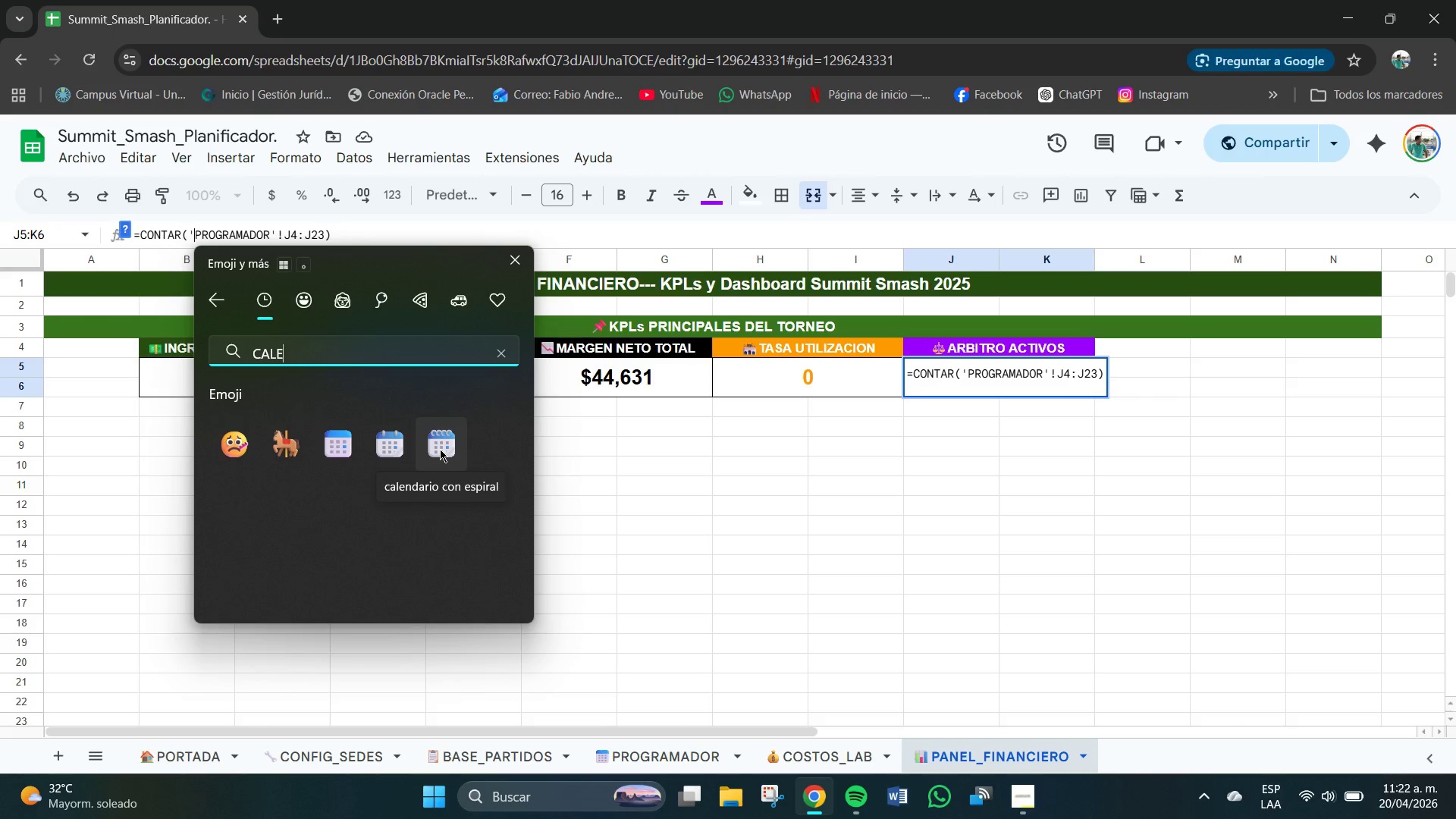 
wait(9.0)
 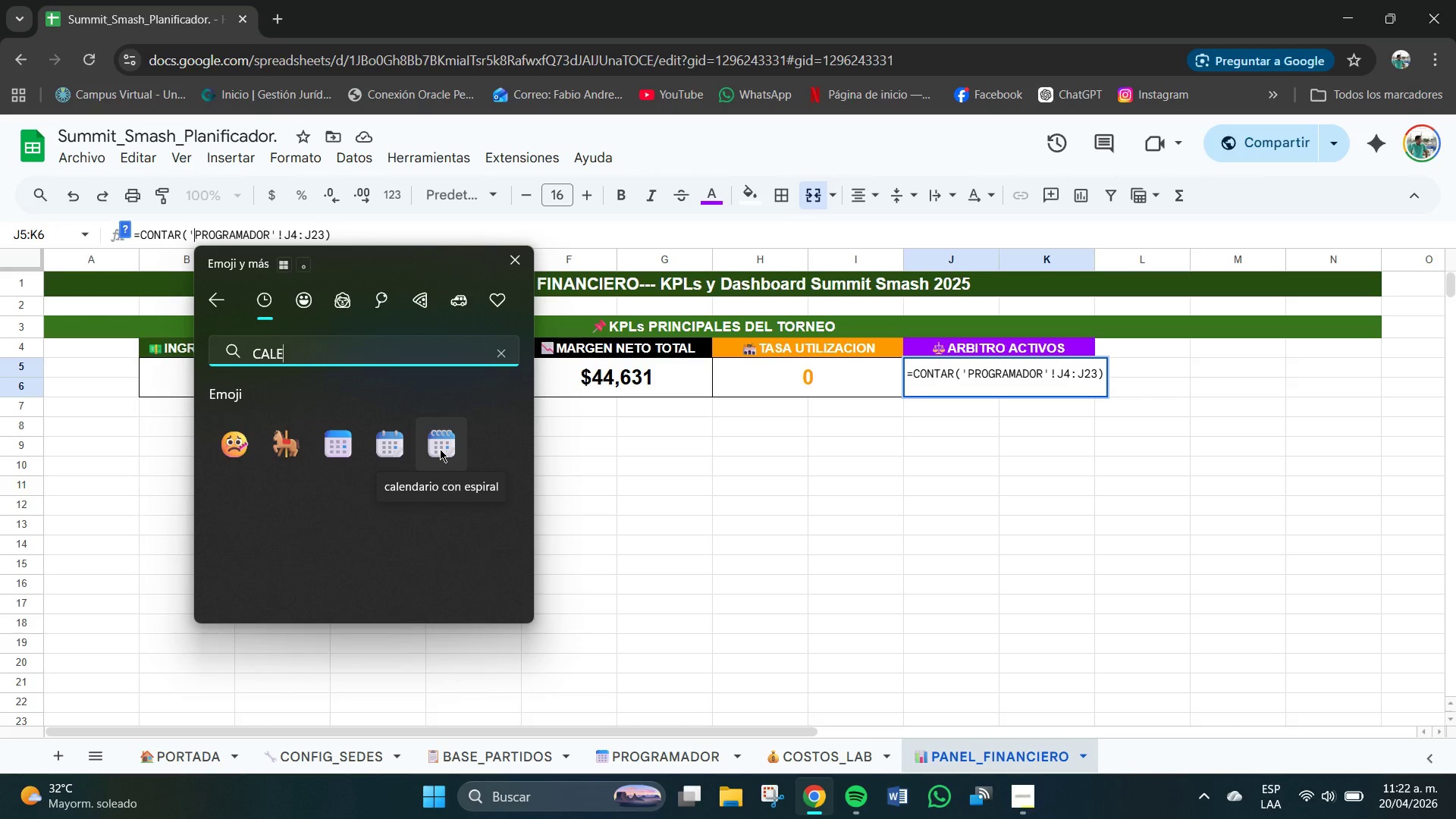 
left_click([386, 444])
 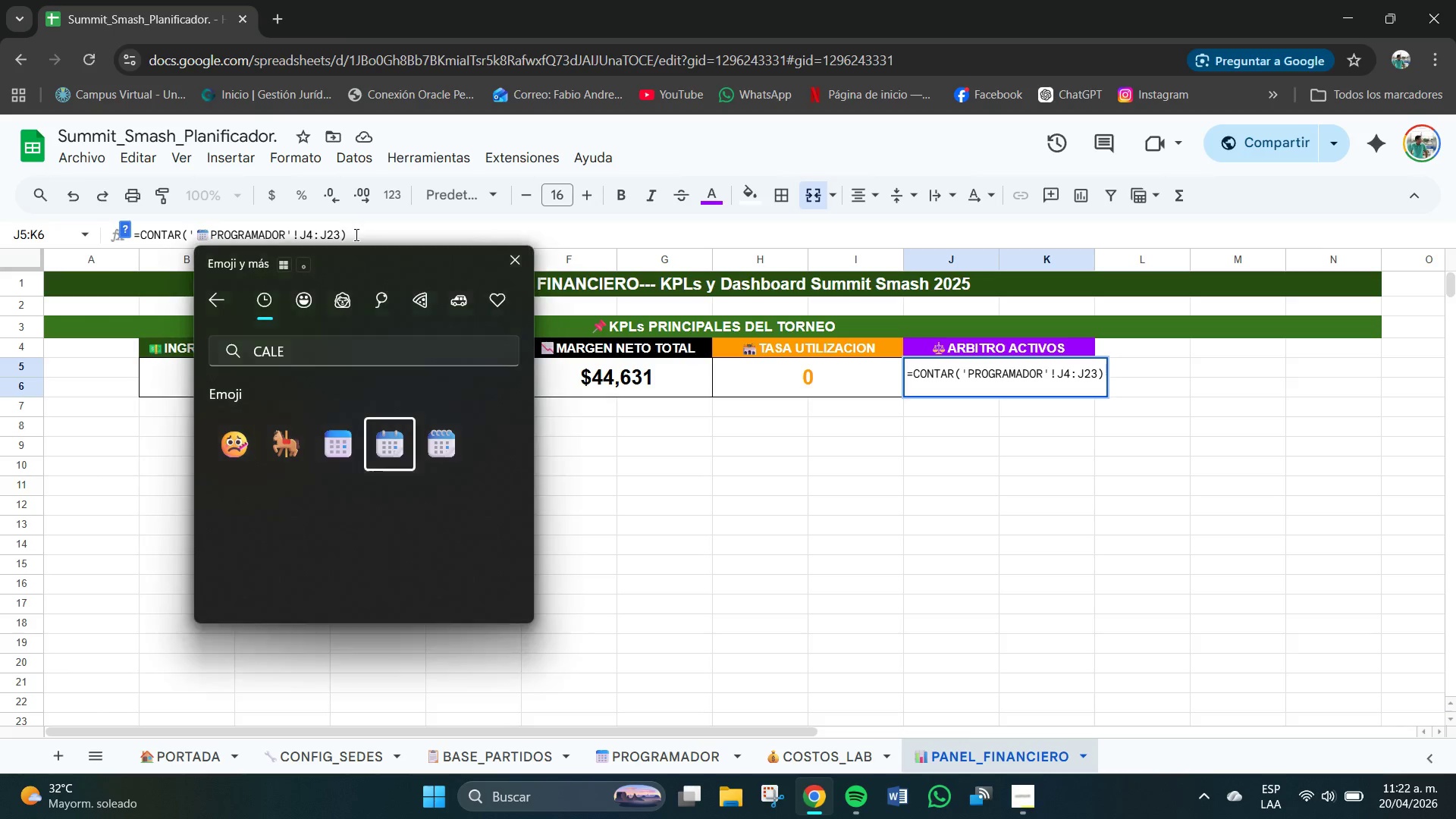 
double_click([355, 235])
 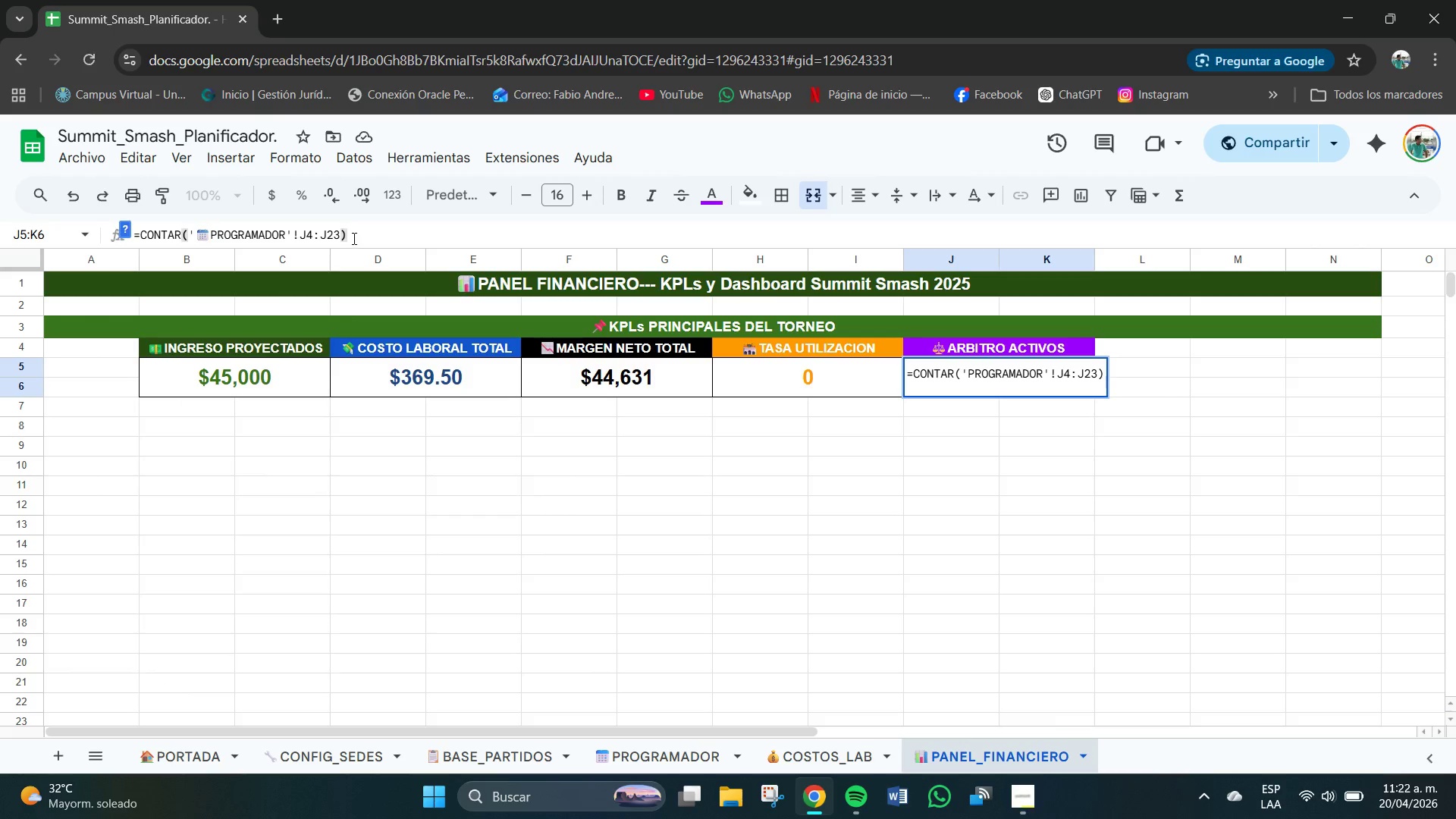 
key(Space)
 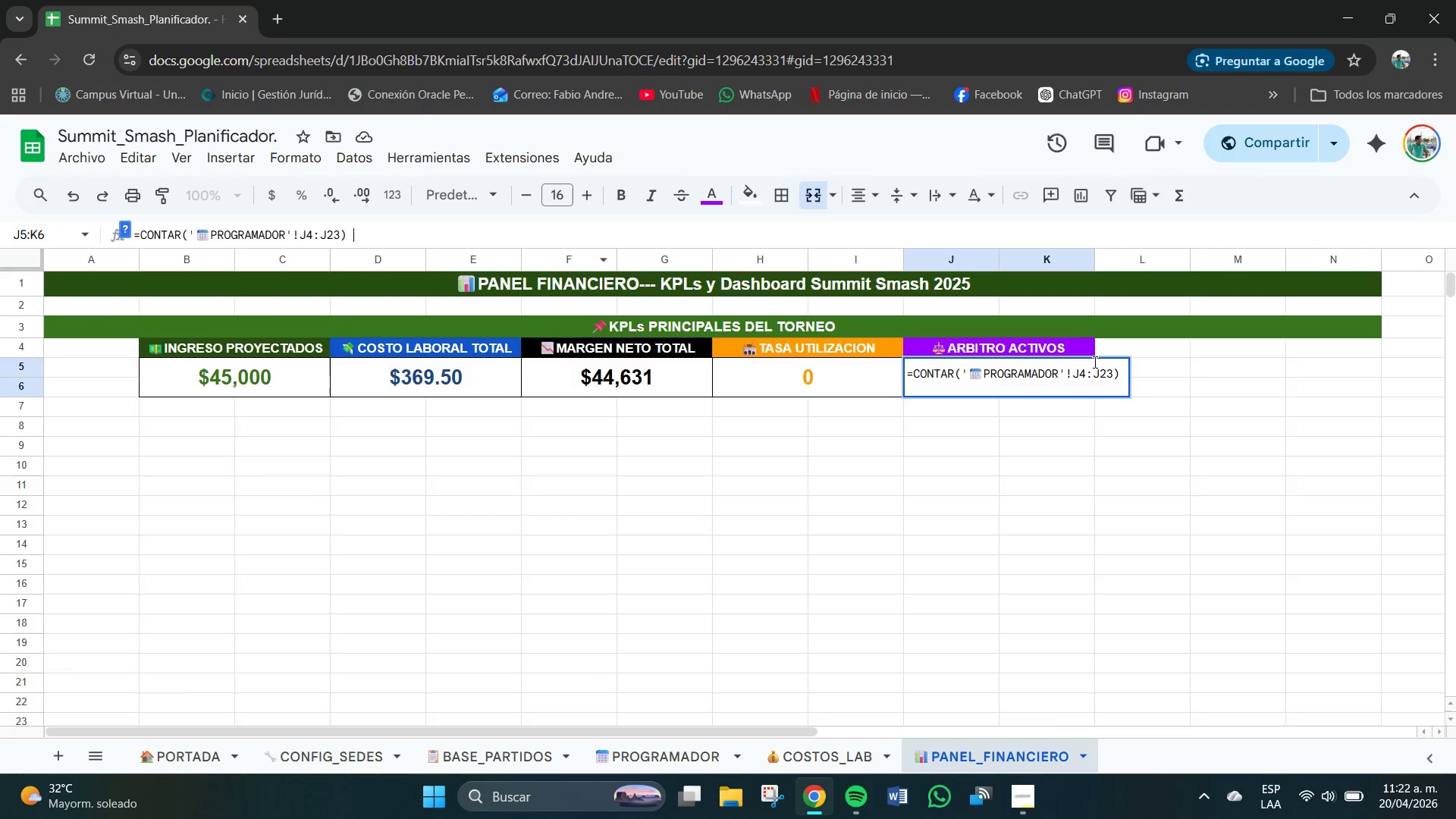 
key(Backspace)
 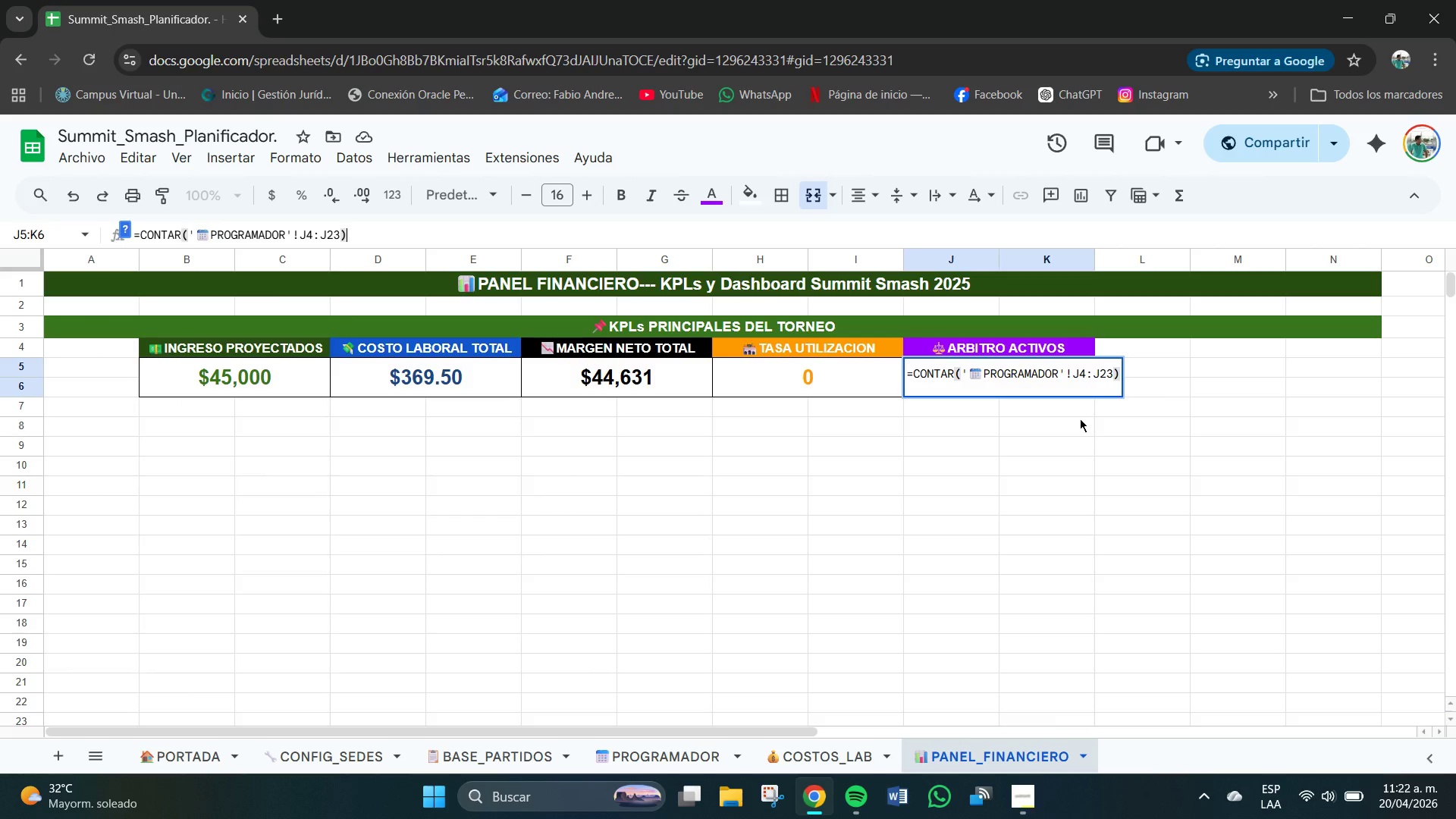 
key(Enter)
 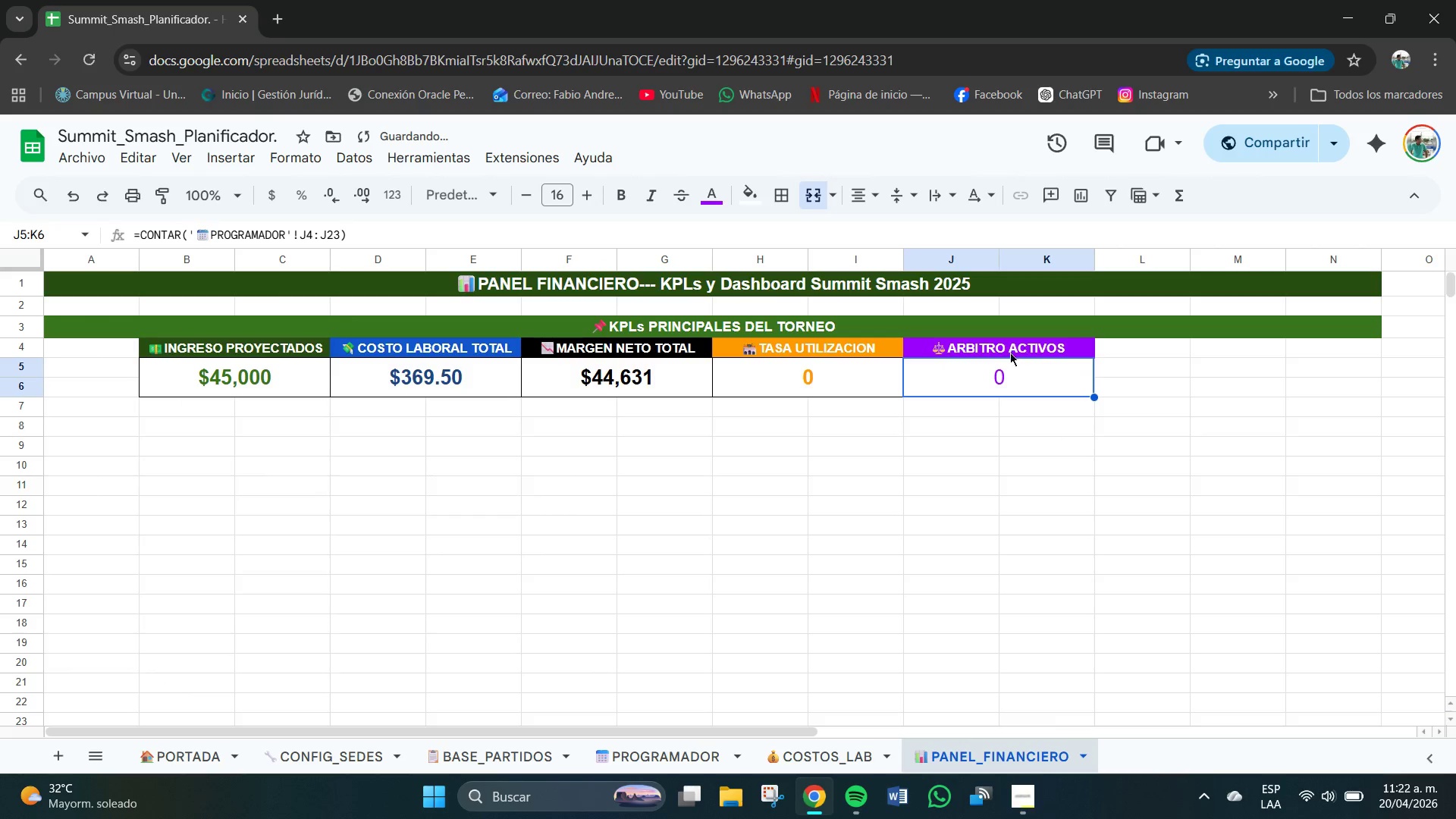 
left_click([1021, 397])
 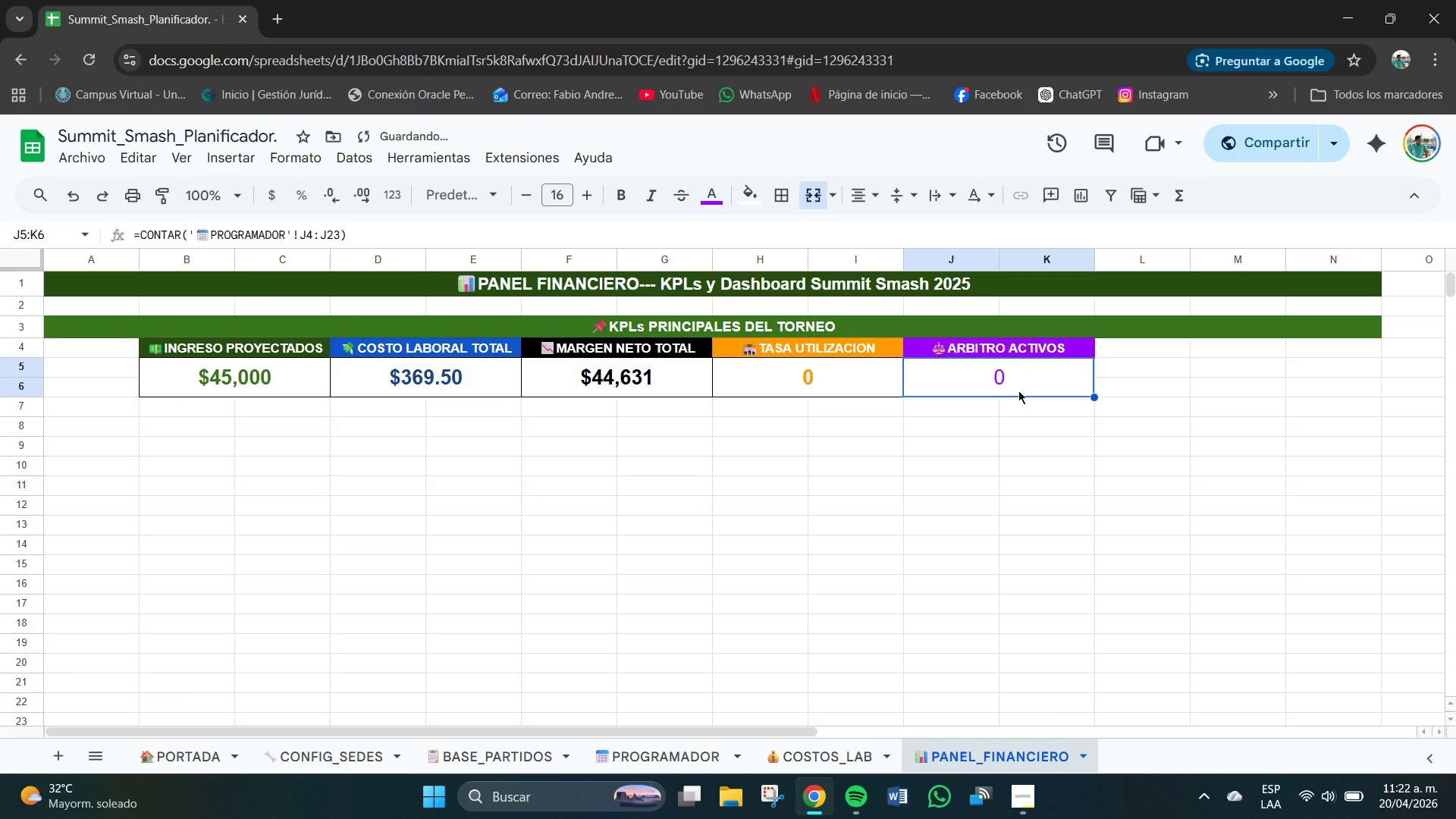 
key(Backspace)
 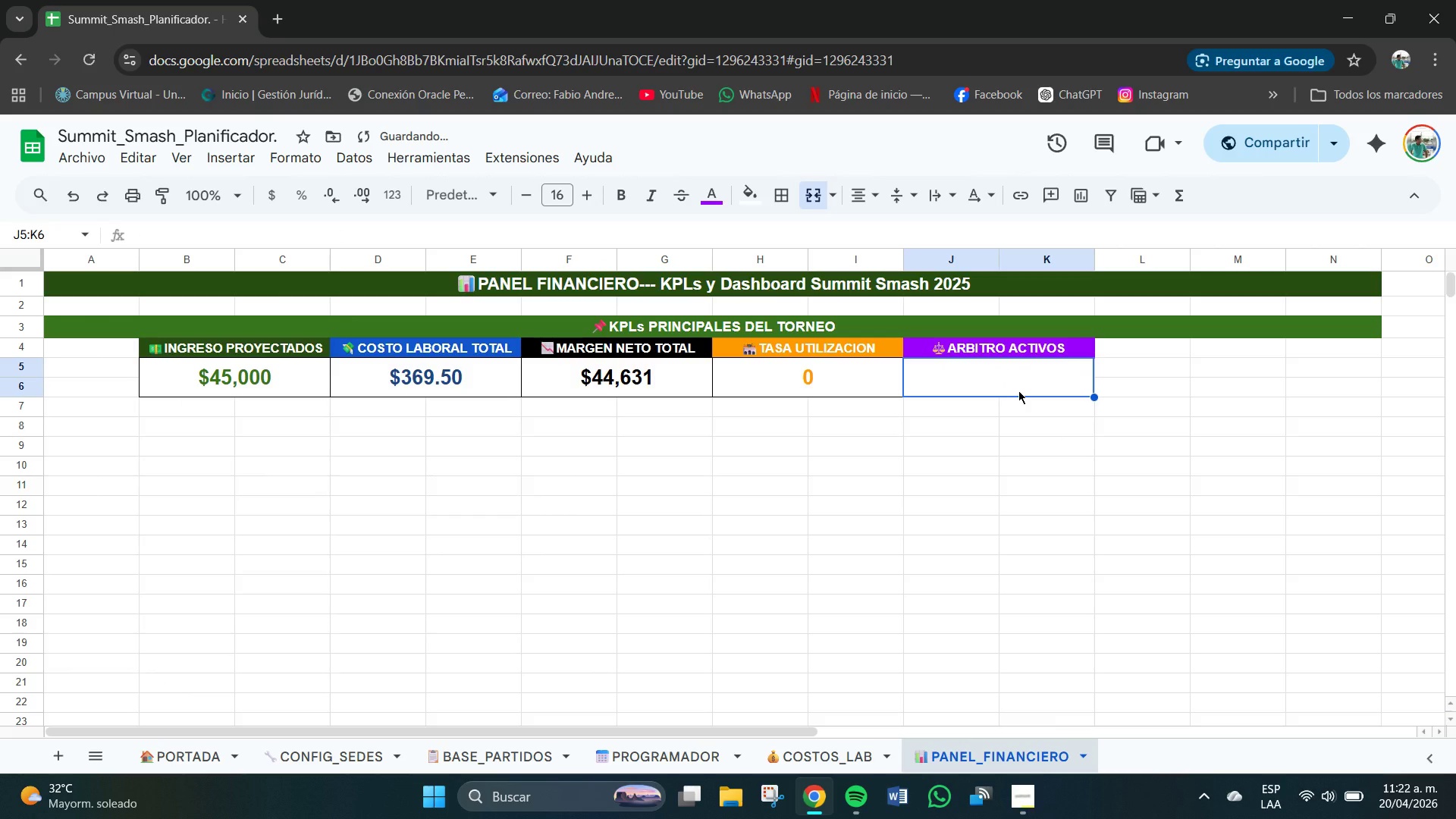 
key(Numpad2)
 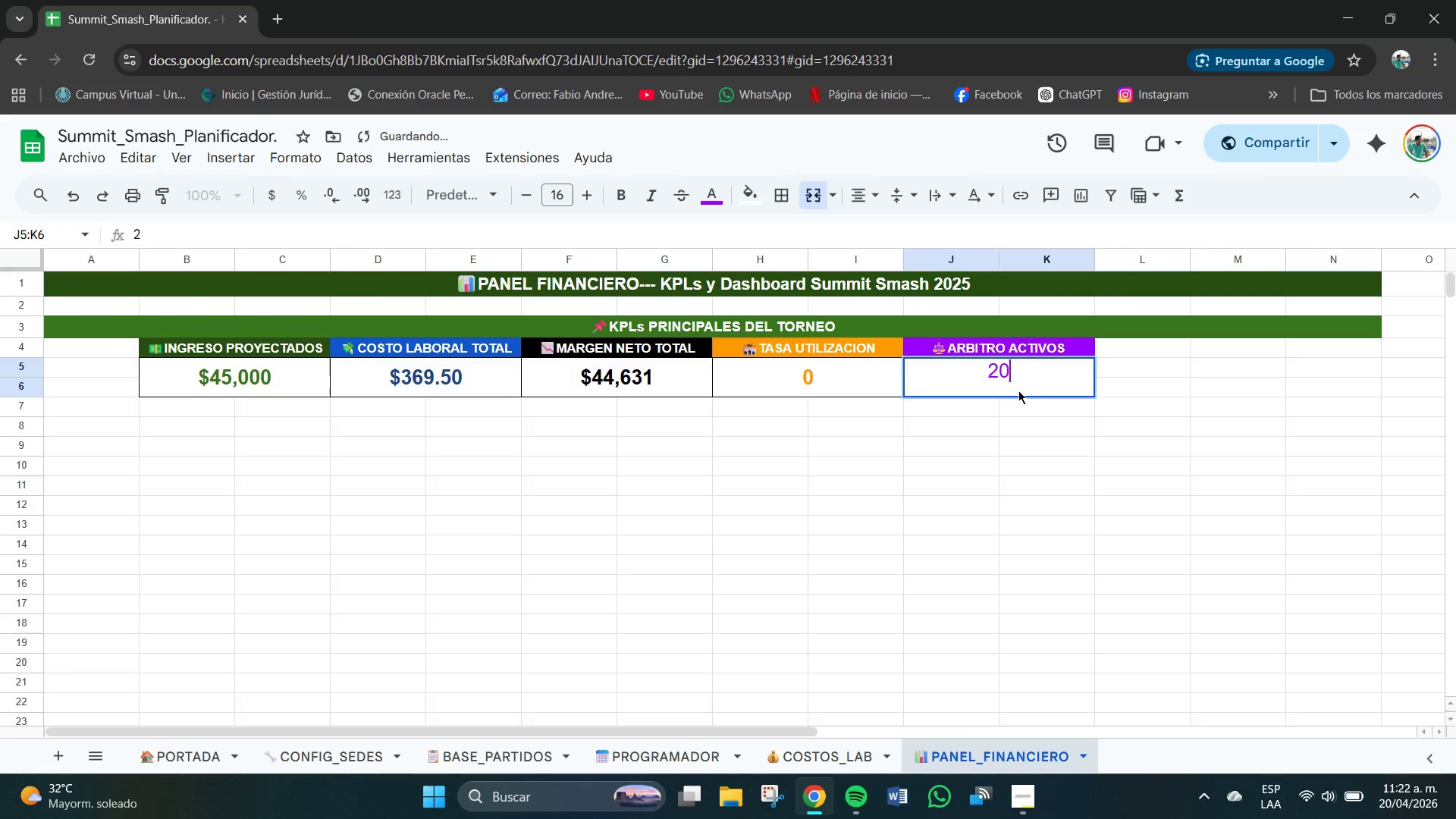 
key(Numpad0)
 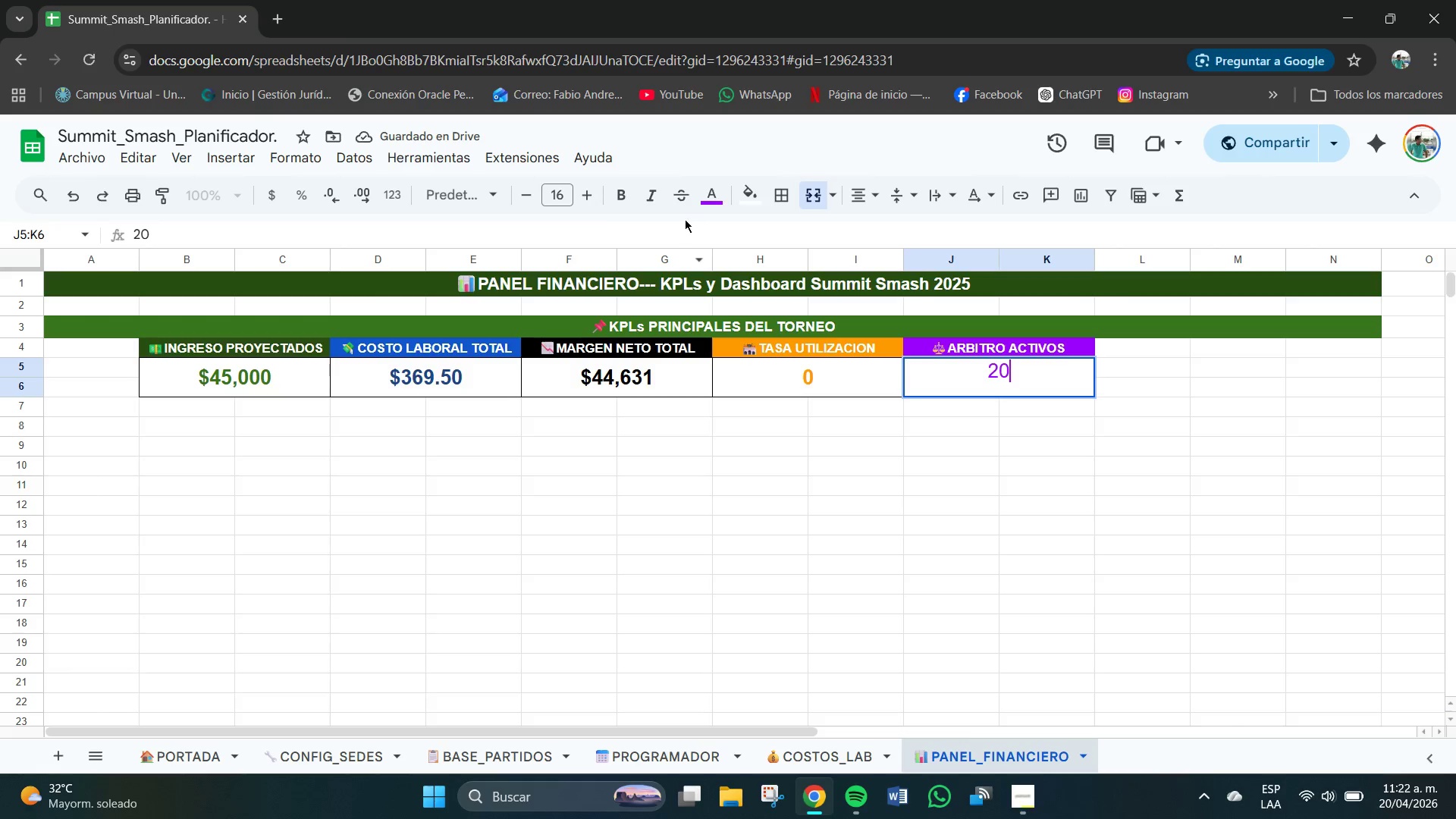 
left_click([620, 193])
 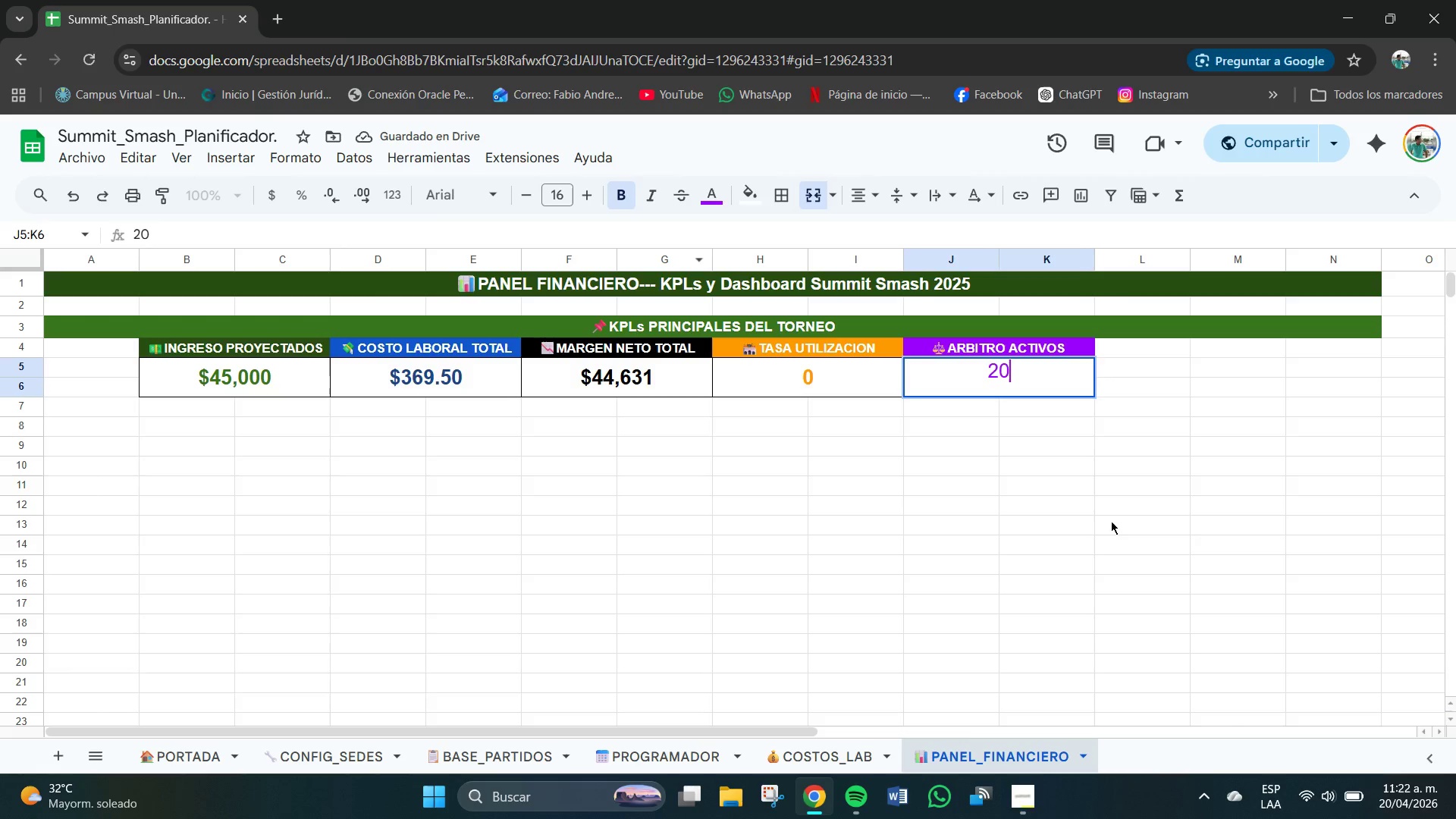 
left_click([1111, 521])
 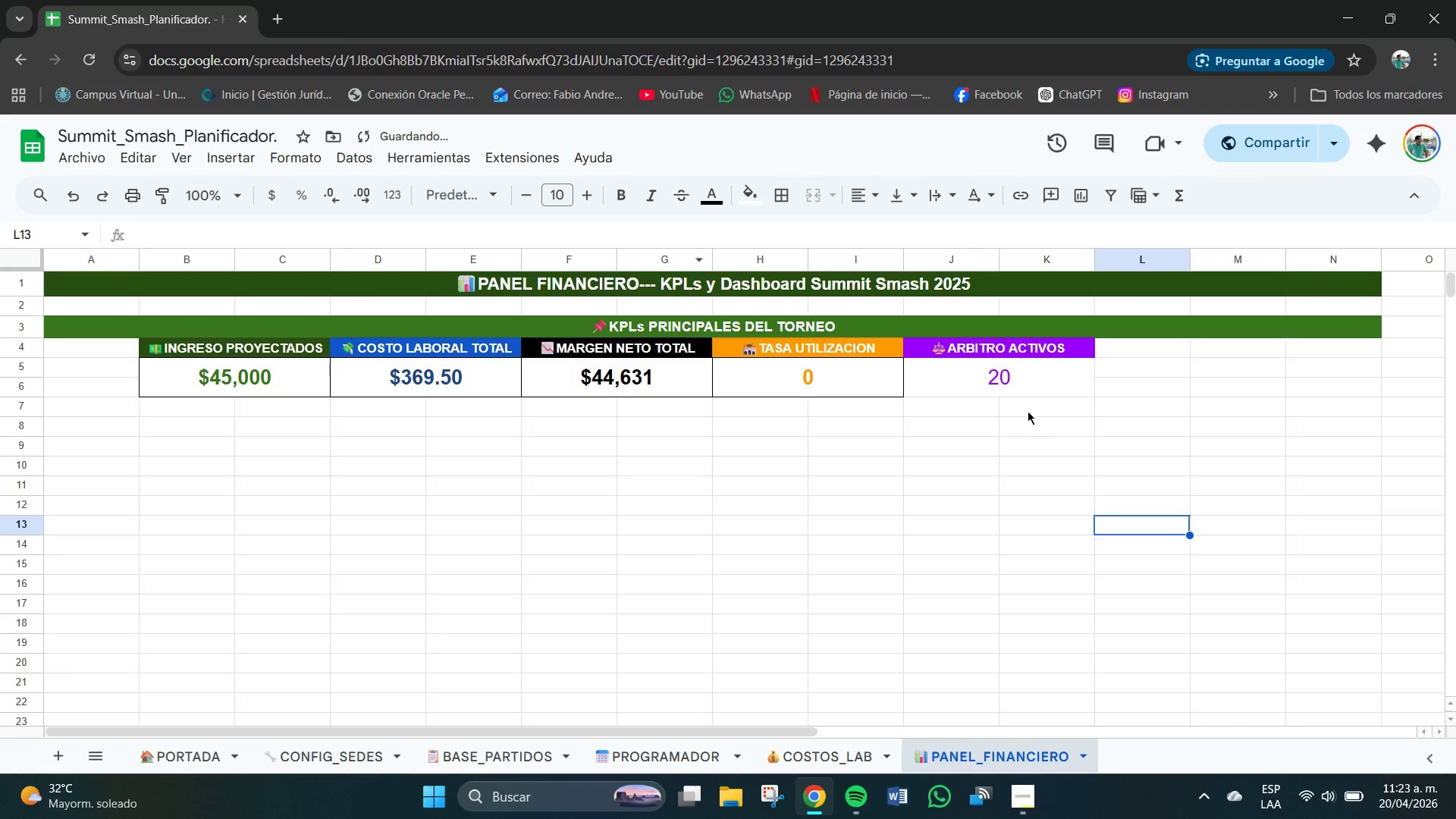 
left_click([1012, 391])
 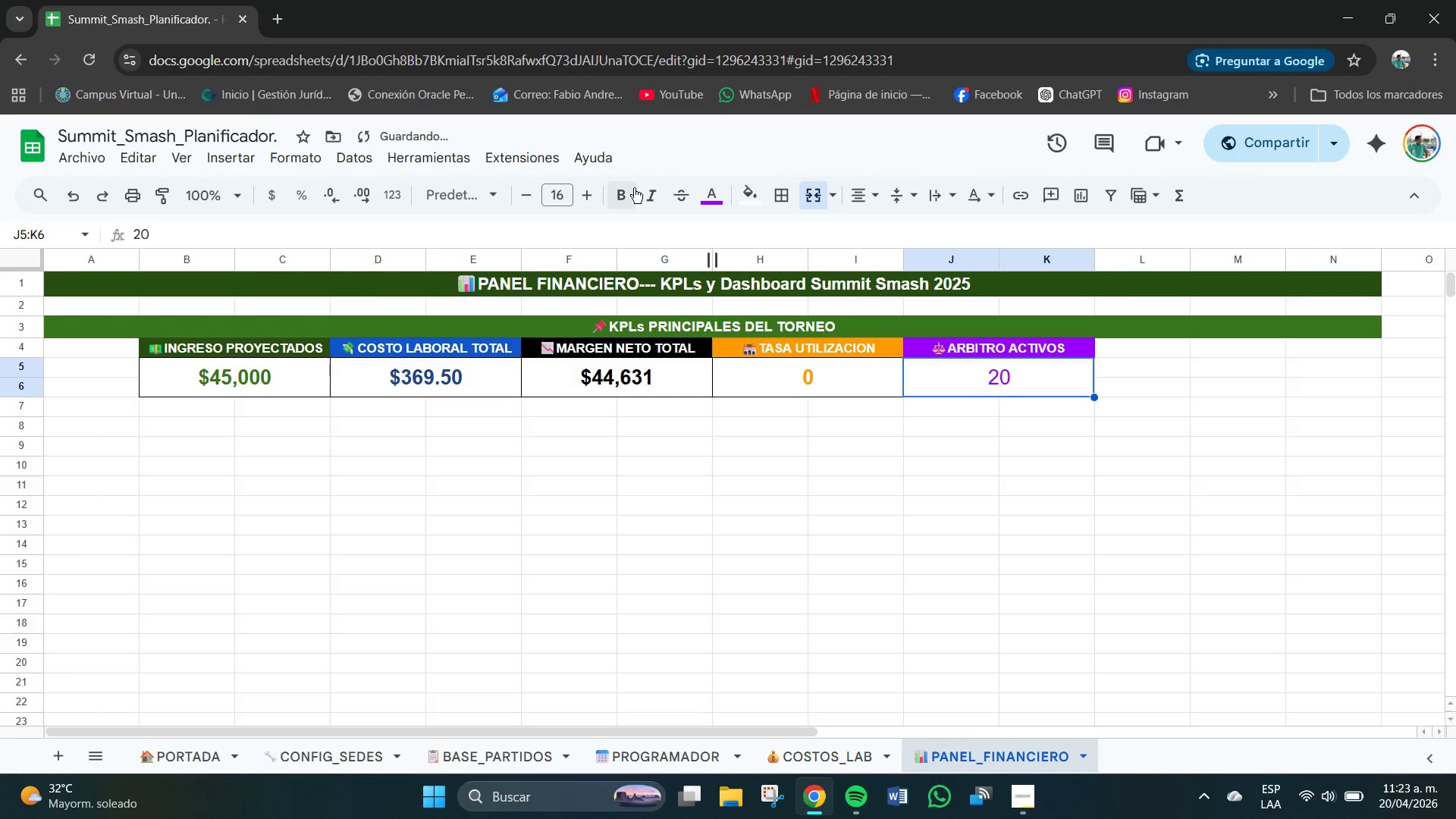 
left_click([620, 193])
 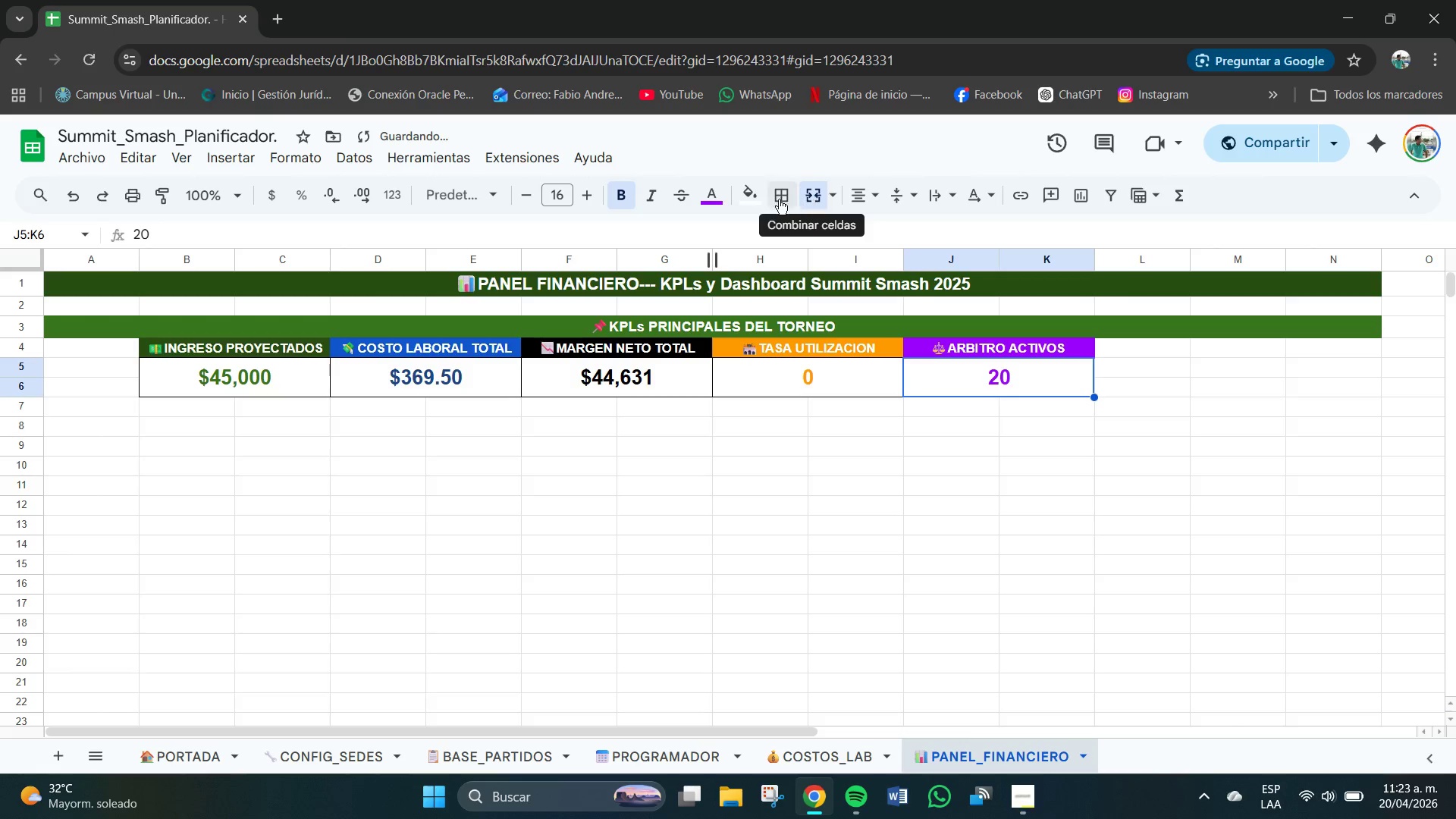 
left_click([775, 199])
 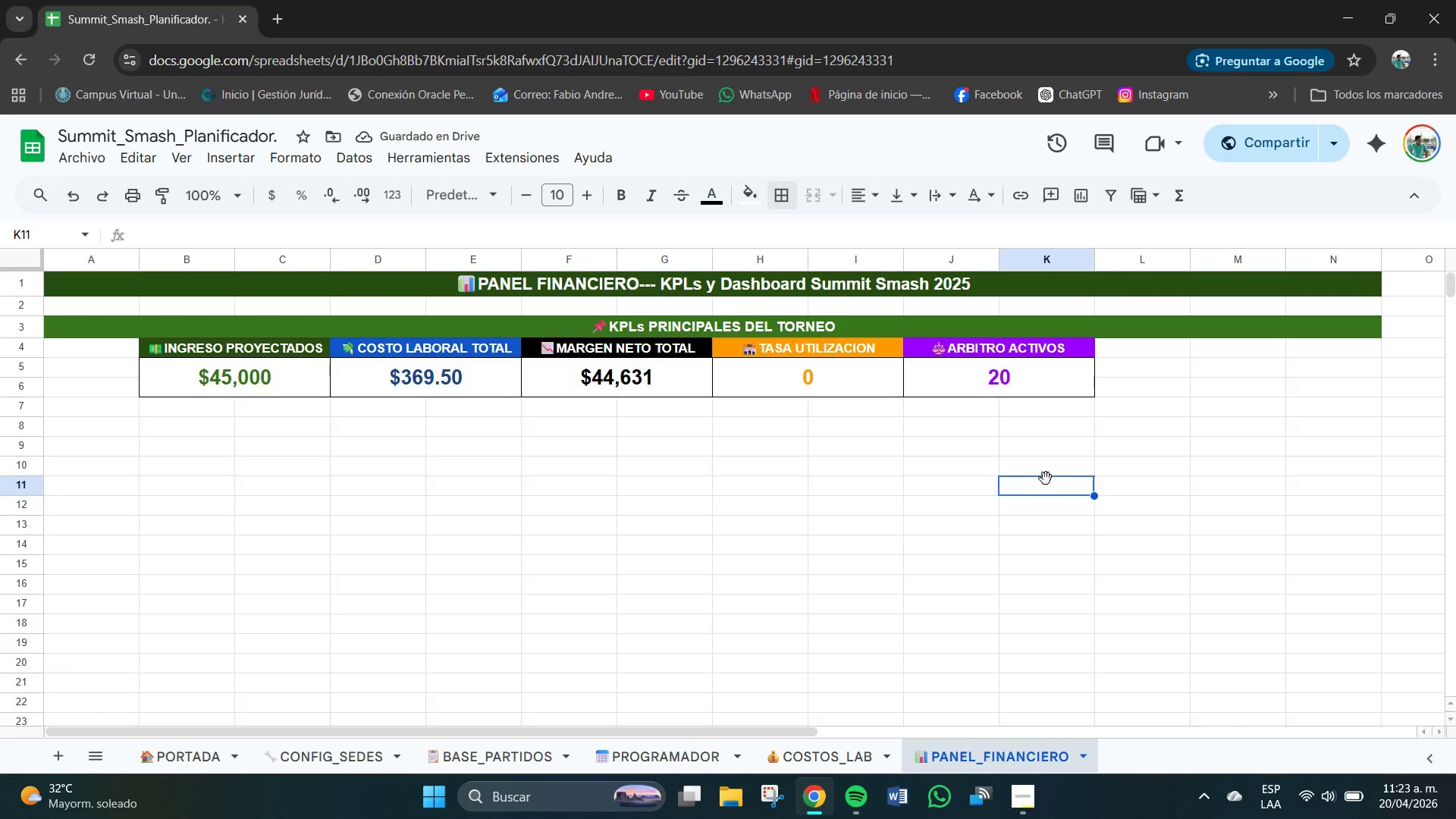 
wait(7.16)
 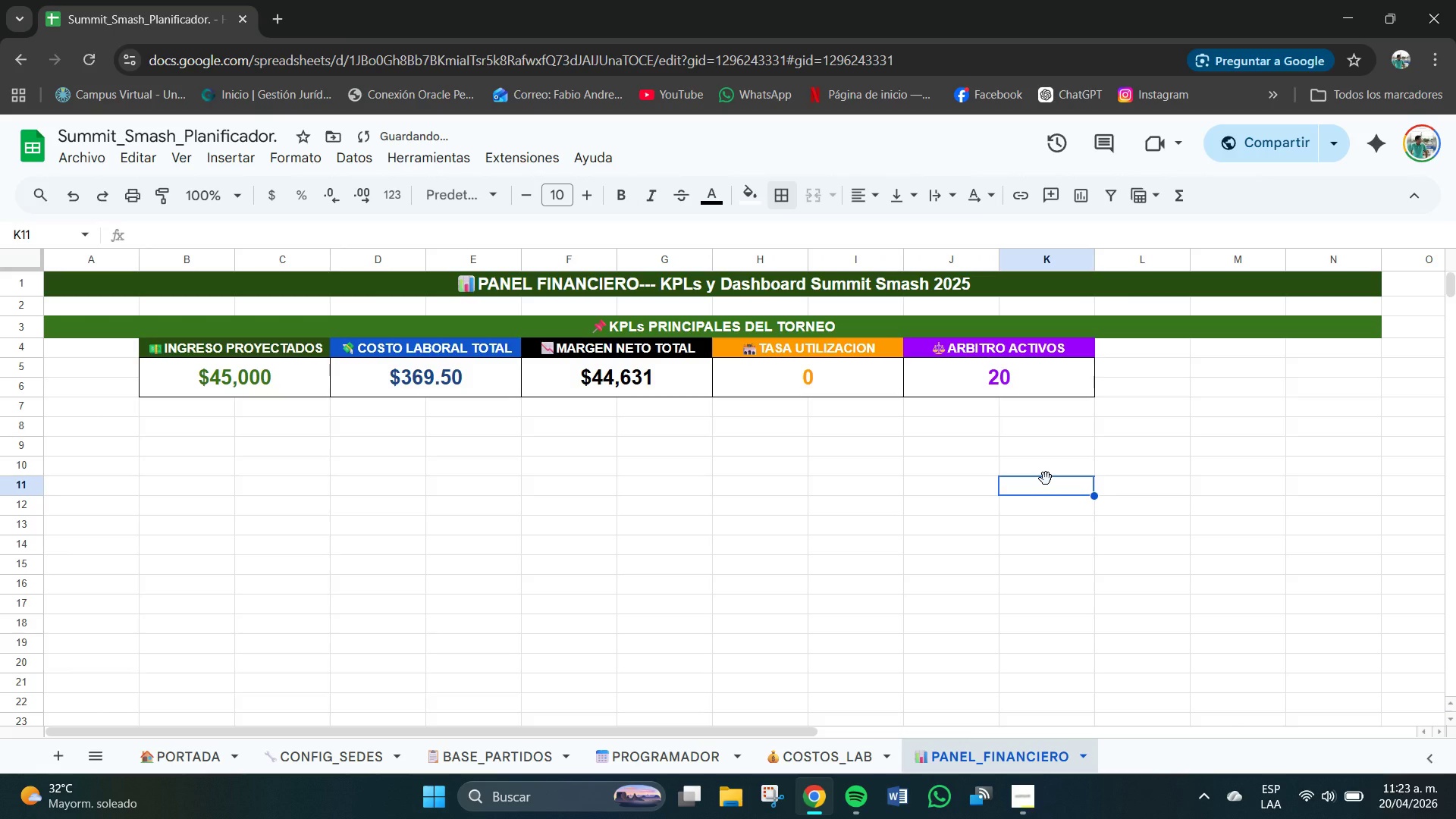 
left_click([682, 751])
 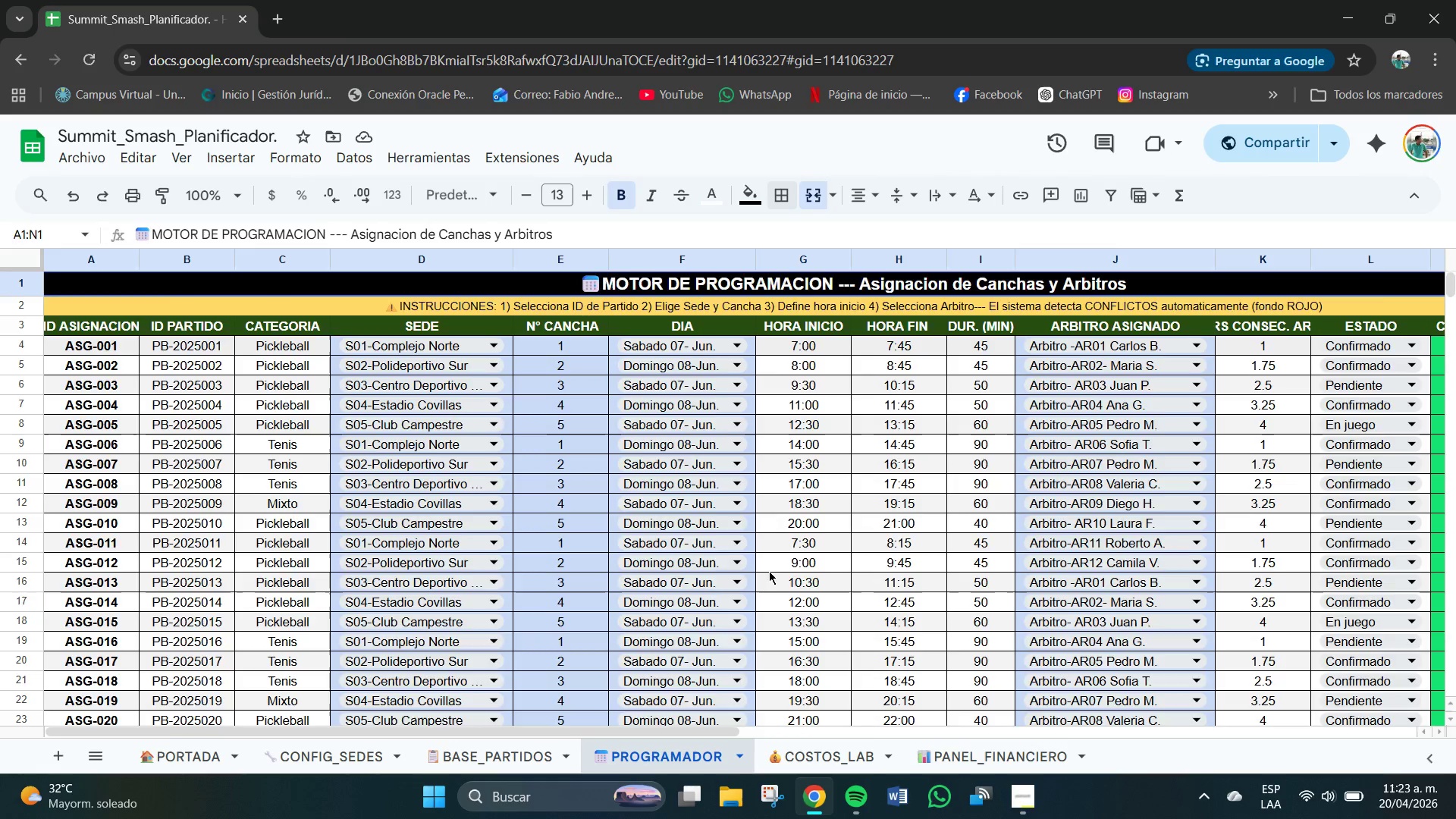 
left_click_drag(start_coordinate=[585, 730], to_coordinate=[749, 733])
 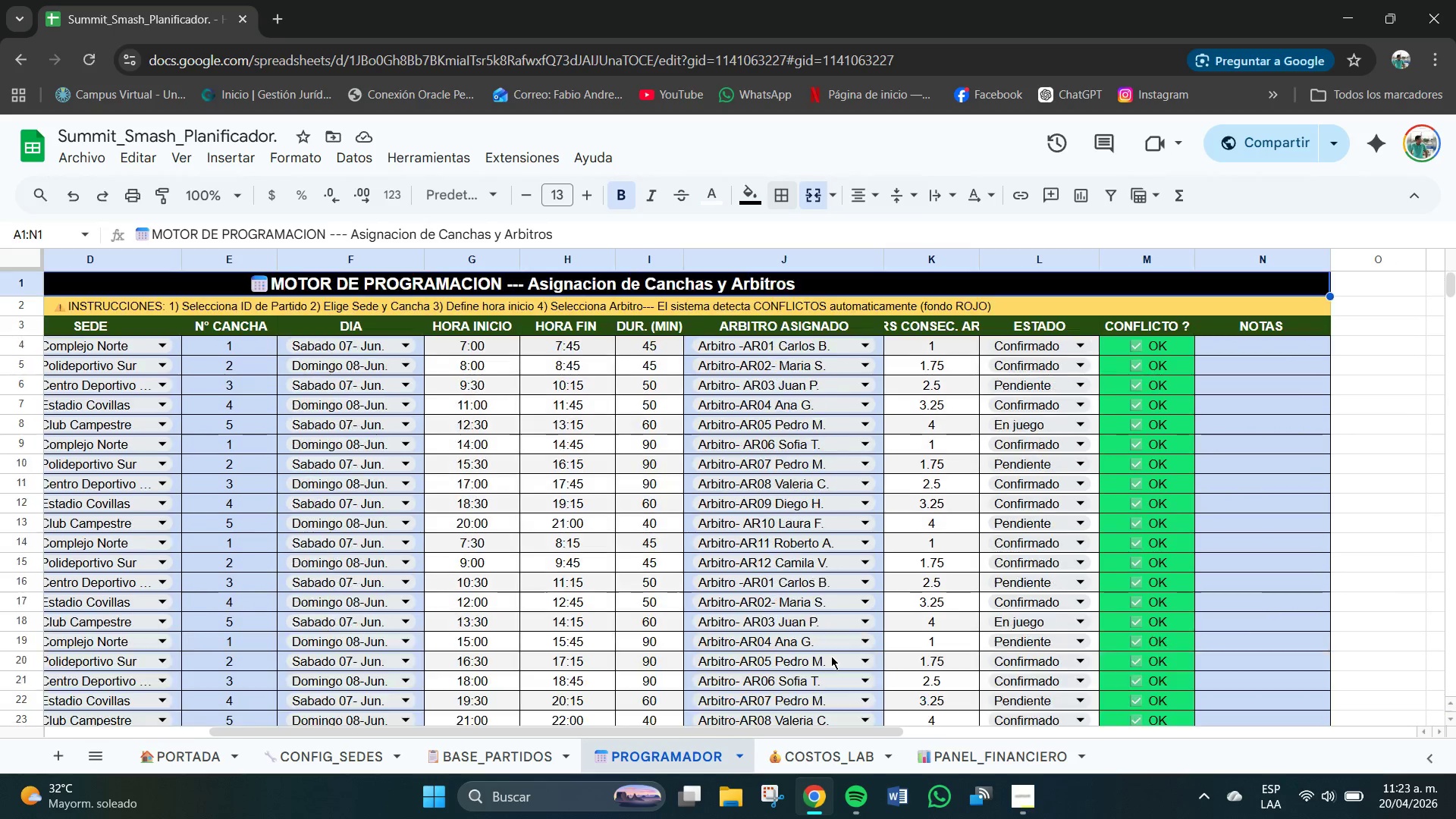 
scroll: coordinate [770, 563], scroll_direction: none, amount: 0.0
 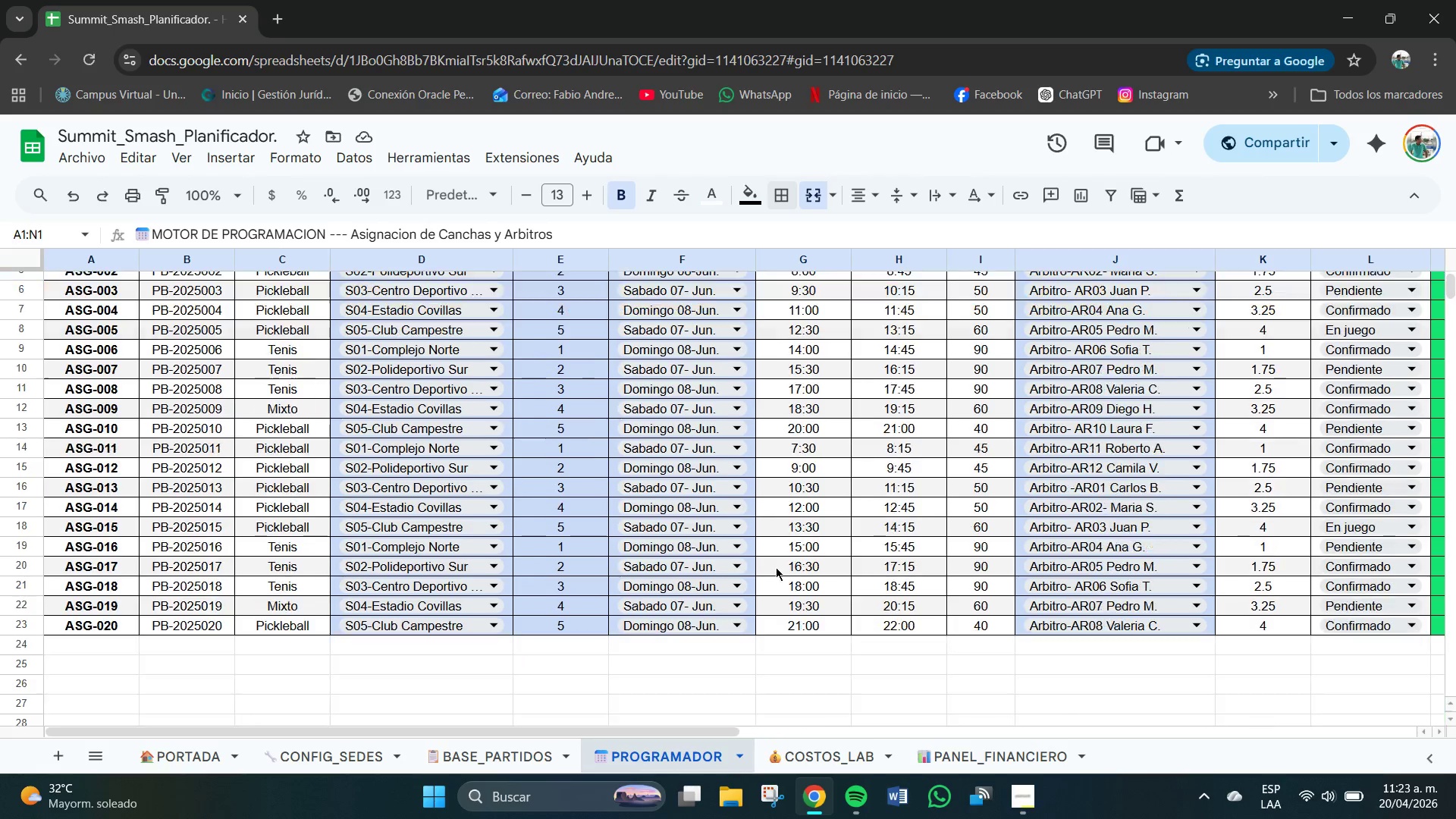 
scroll: coordinate [776, 566], scroll_direction: down, amount: 1.0
 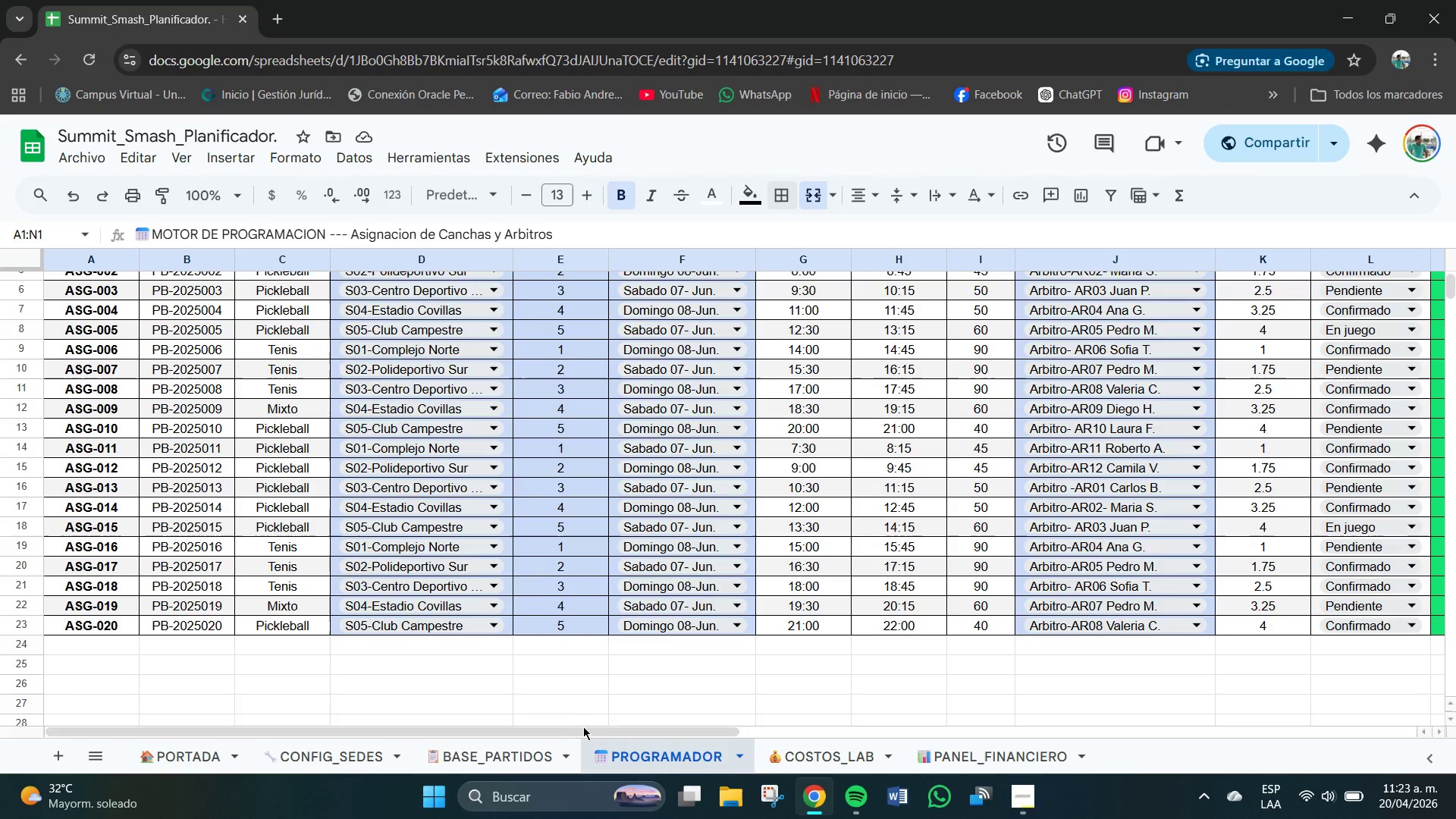 
left_click([739, 760])
 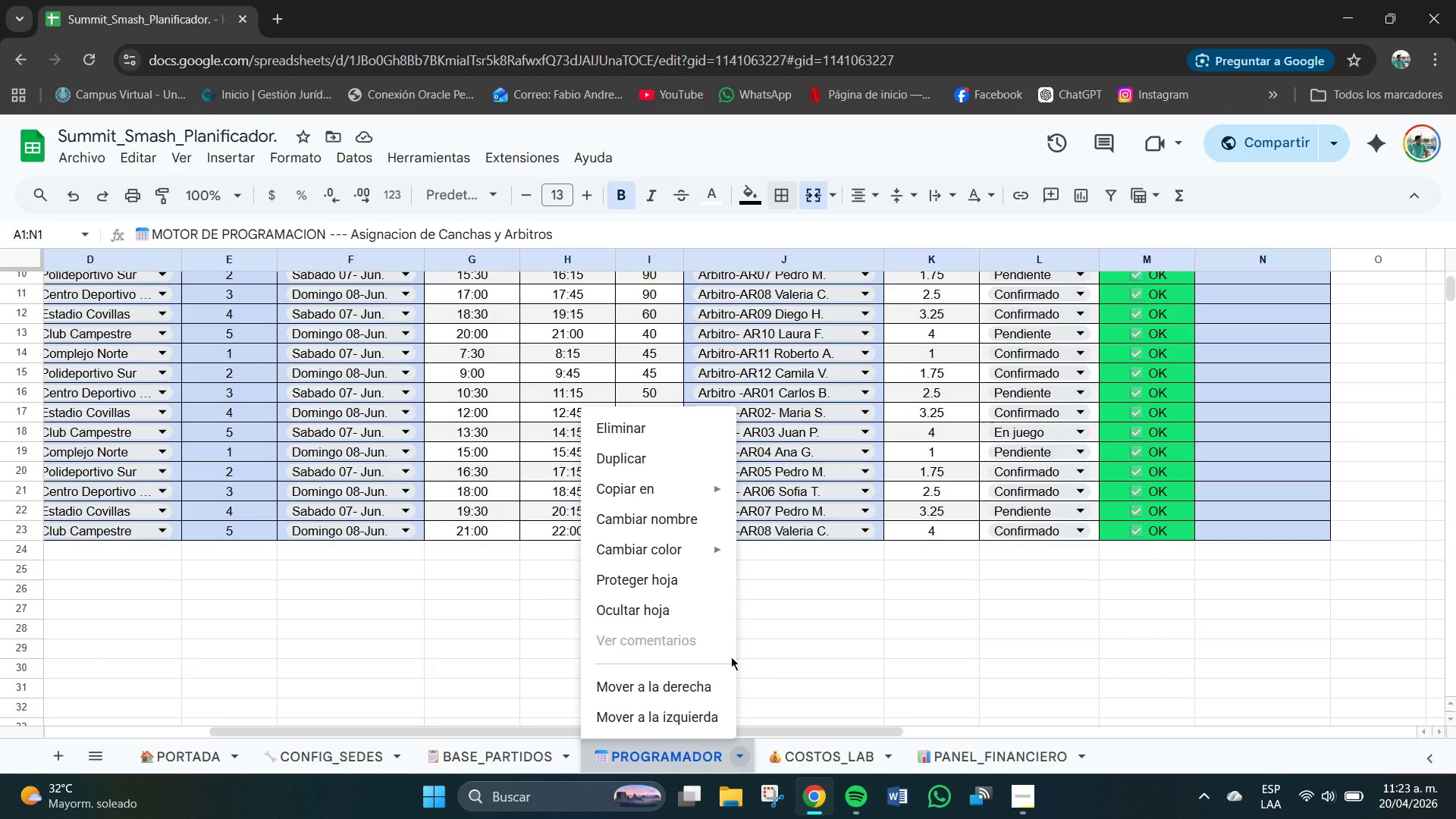 
scroll: coordinate [831, 656], scroll_direction: up, amount: 3.0
 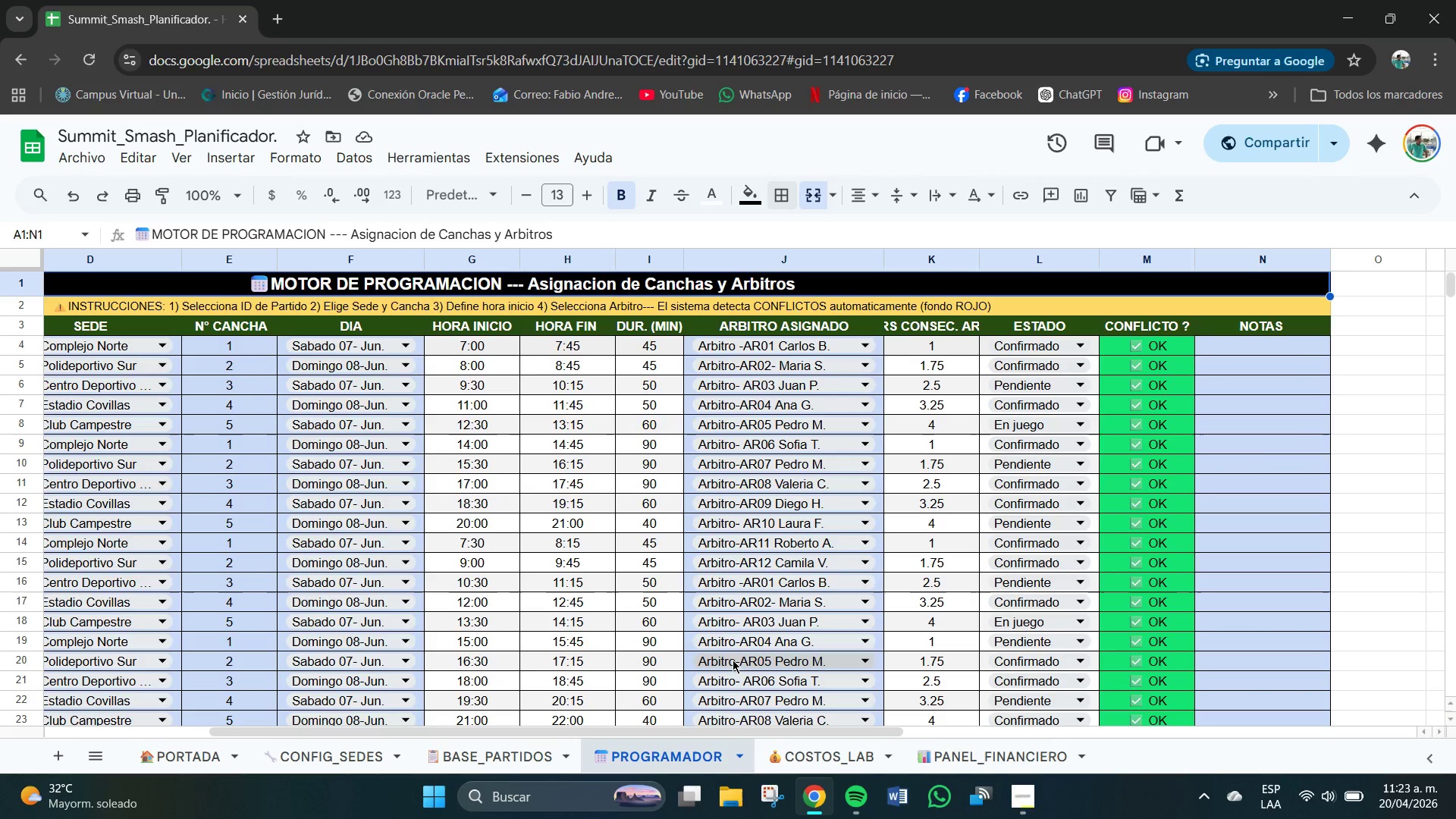 
scroll: coordinate [688, 535], scroll_direction: down, amount: 2.0
 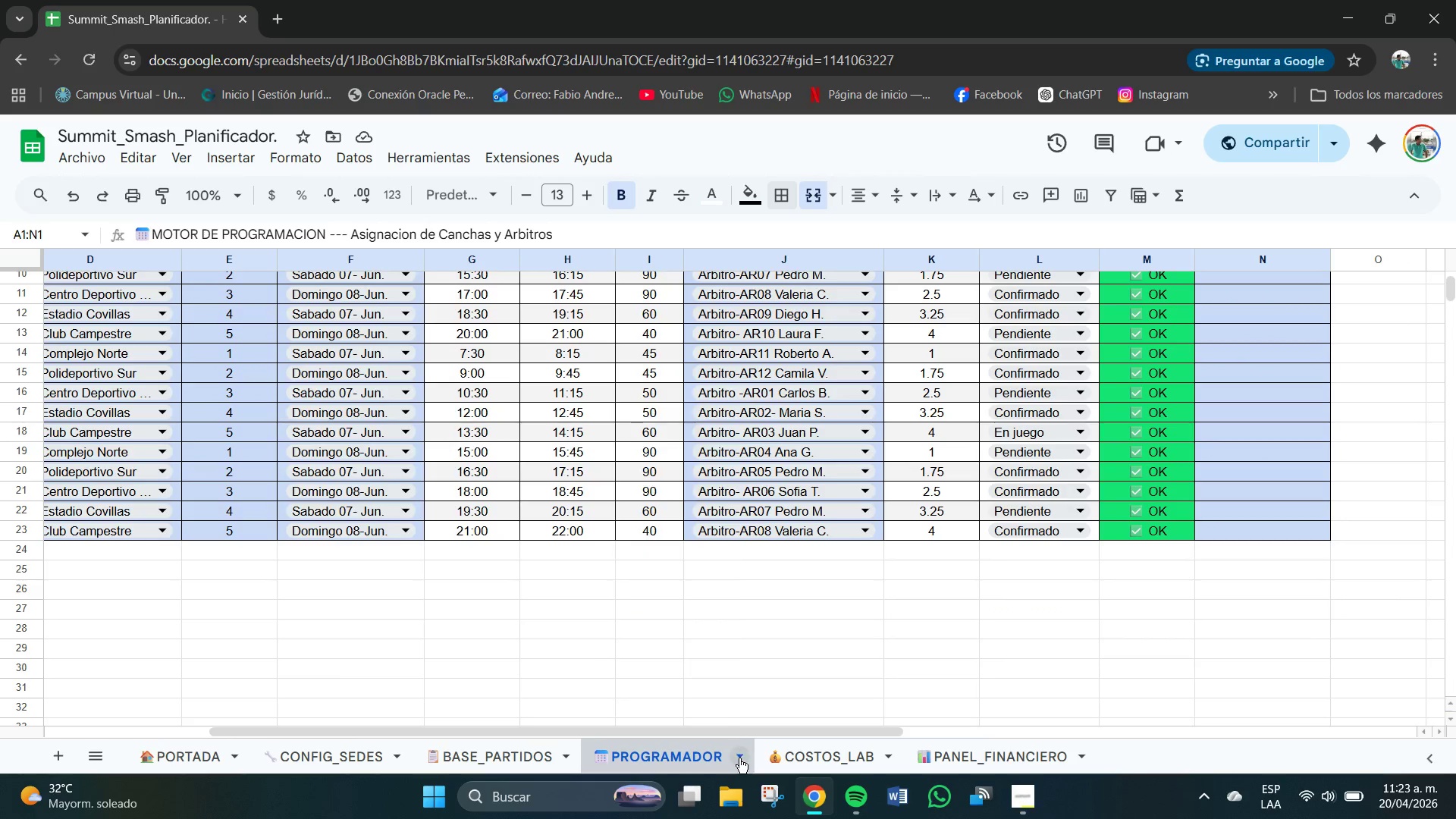 
left_click([837, 645])
 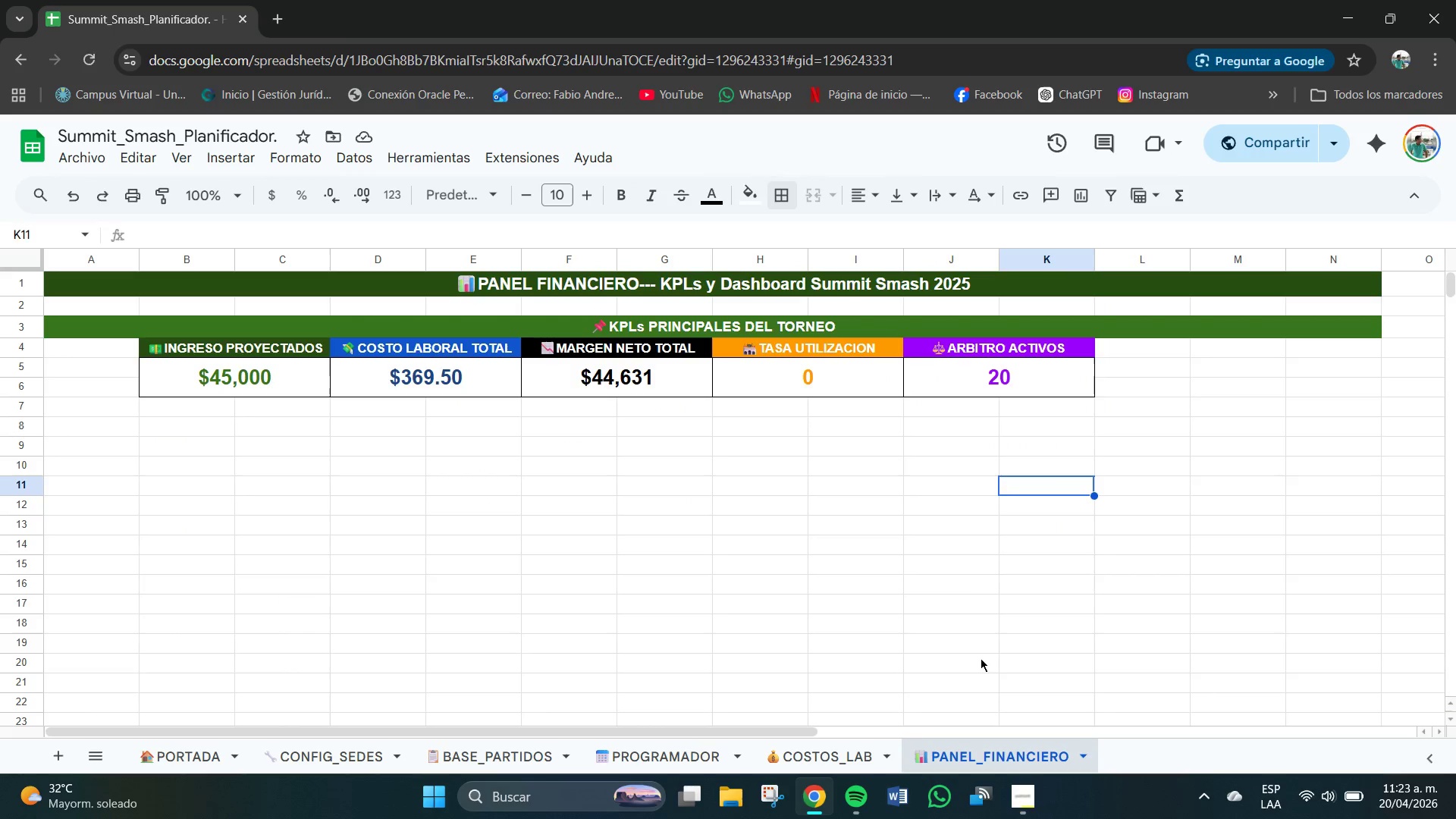 
left_click([1115, 359])
 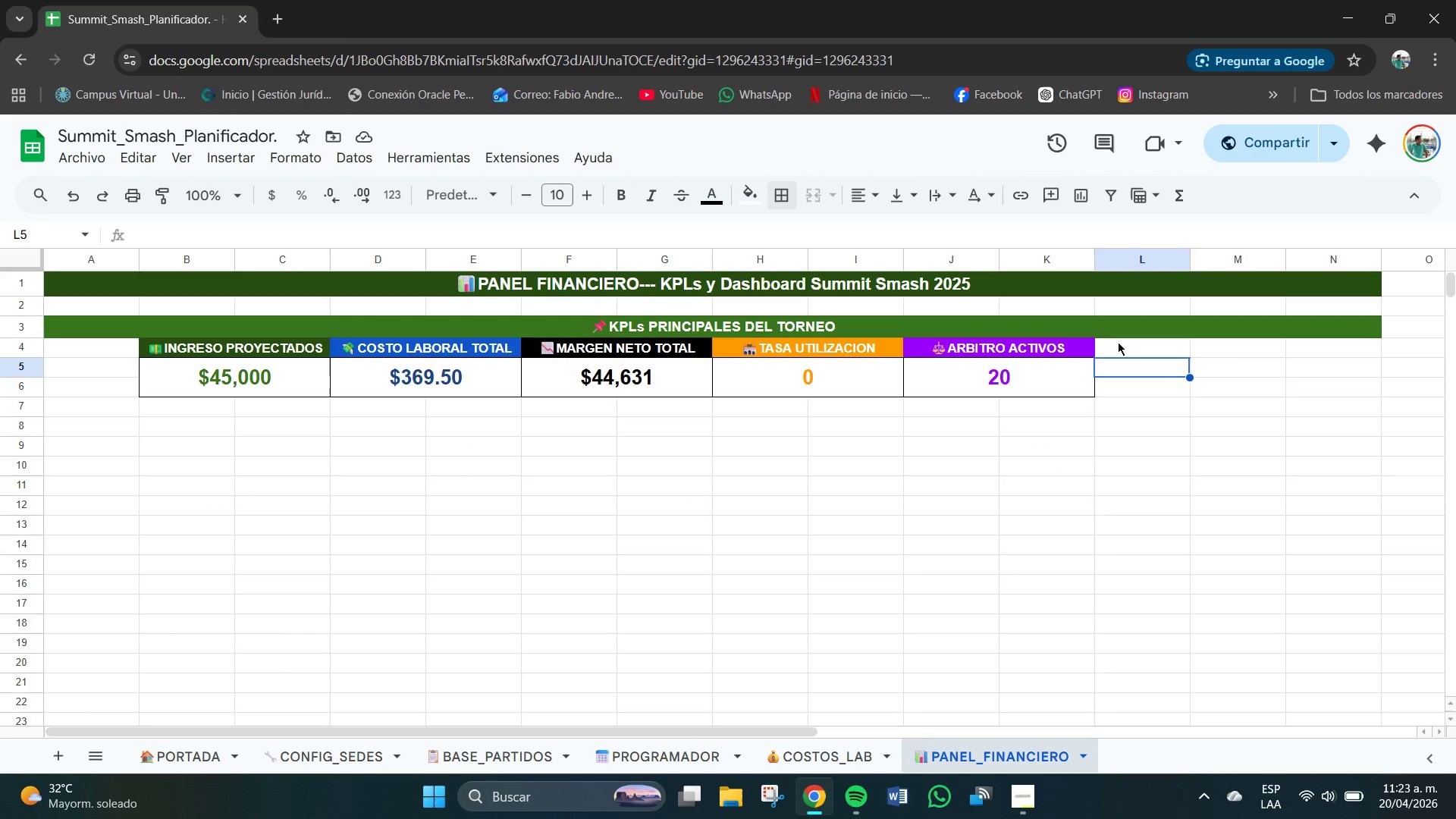 
left_click_drag(start_coordinate=[1120, 342], to_coordinate=[1223, 346])
 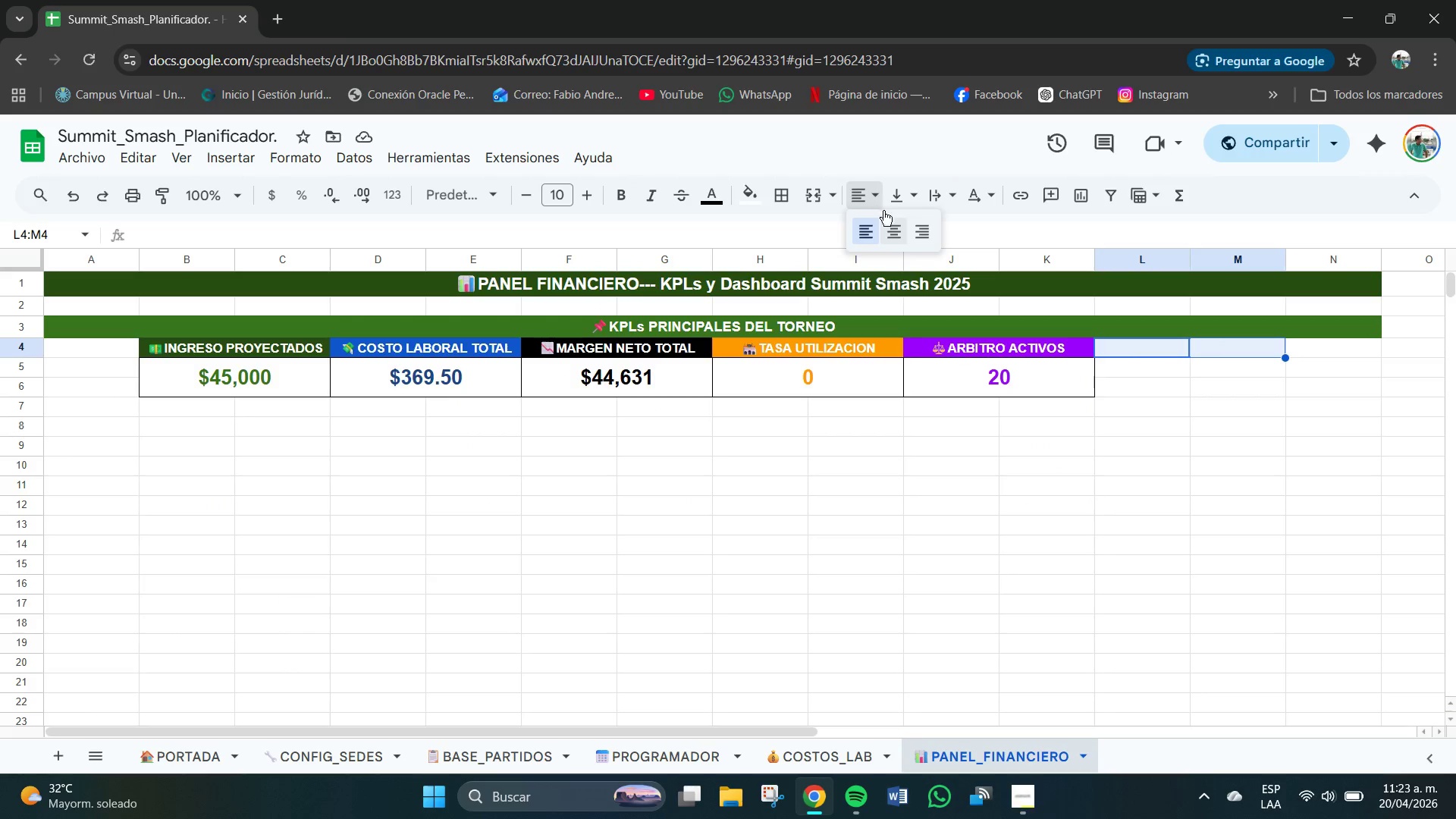 
scroll: coordinate [962, 558], scroll_direction: up, amount: 1.0
 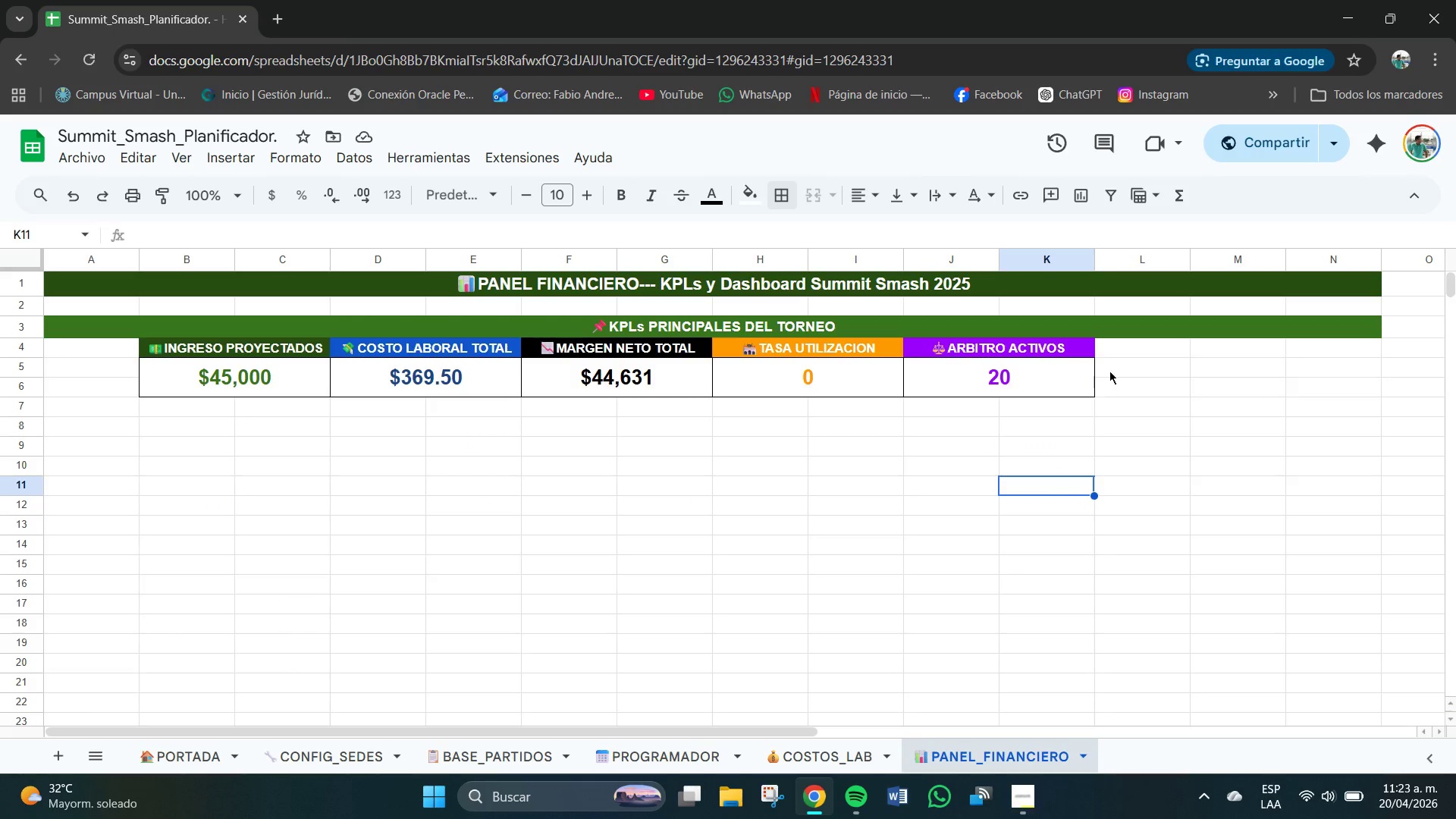 
double_click([894, 226])
 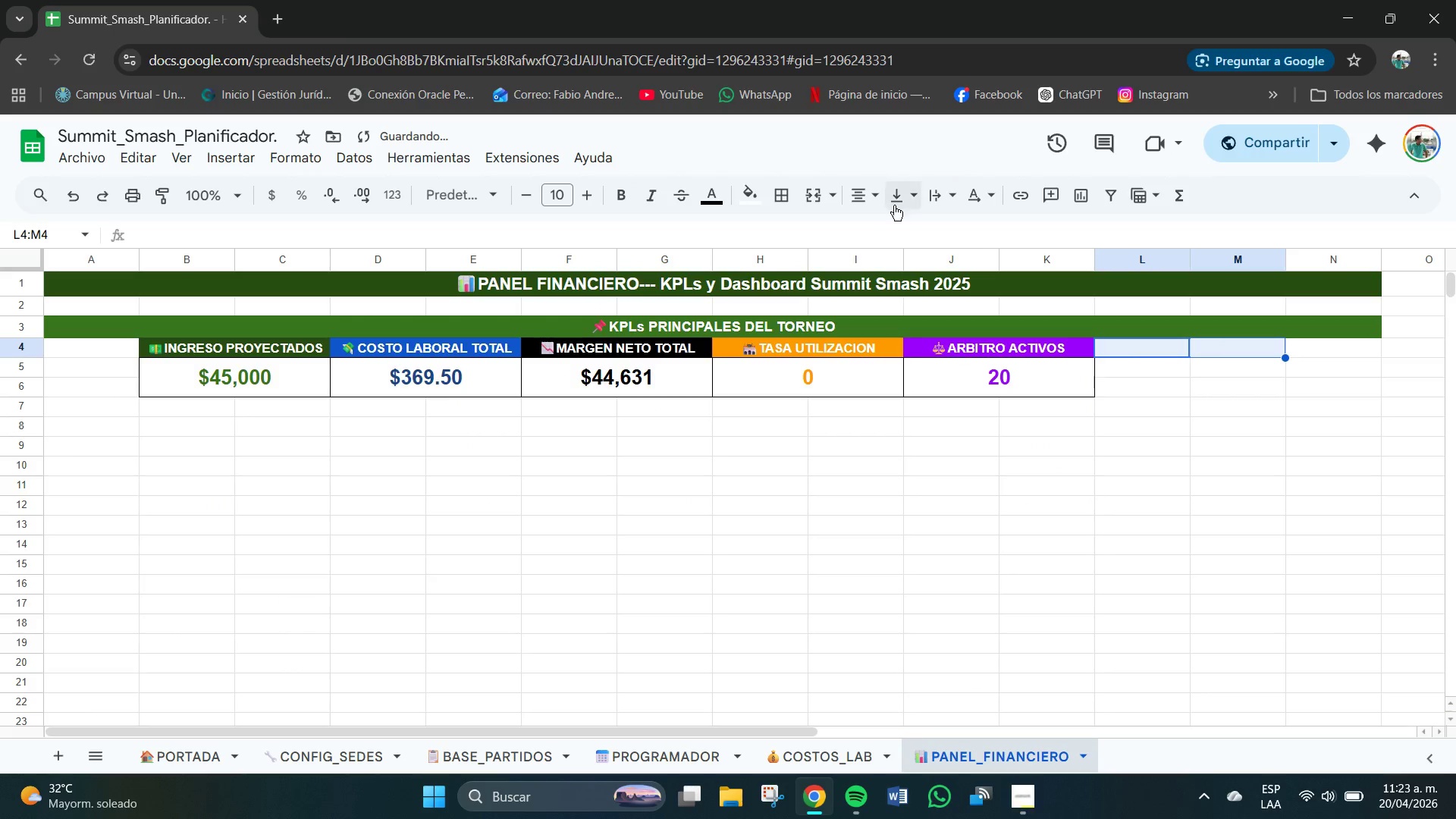 
triple_click([896, 206])
 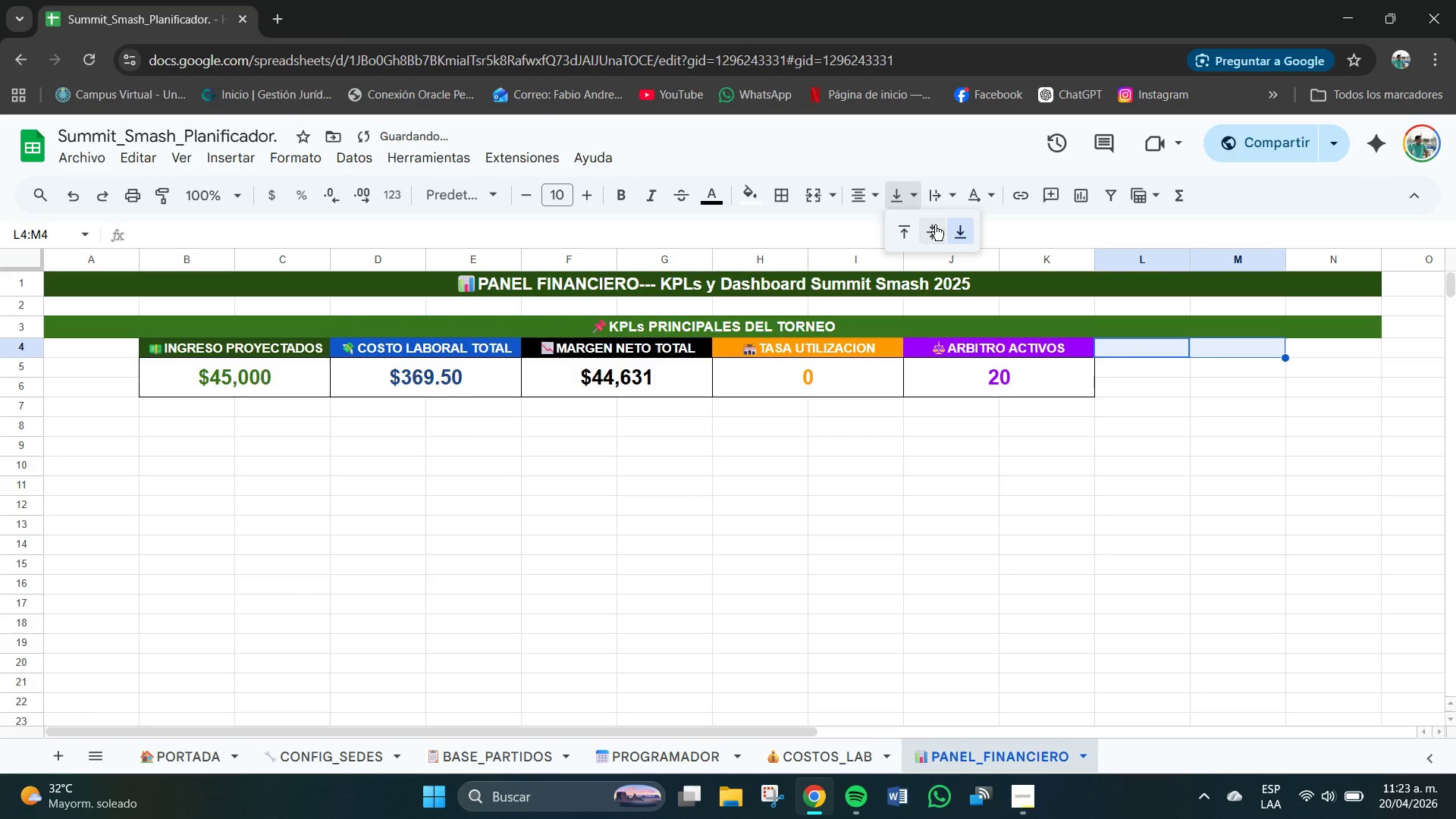 
left_click([935, 225])
 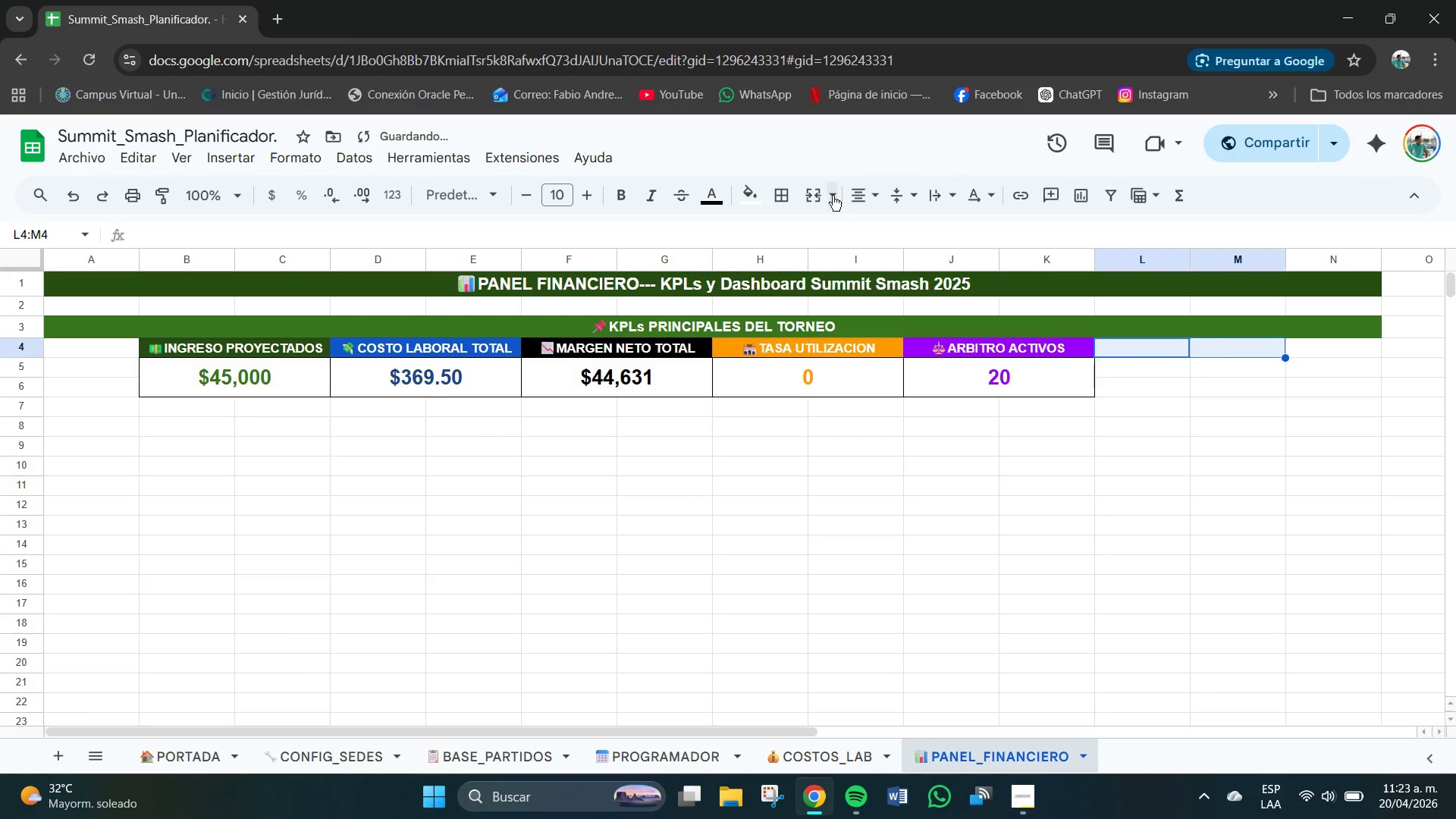 
left_click([829, 194])
 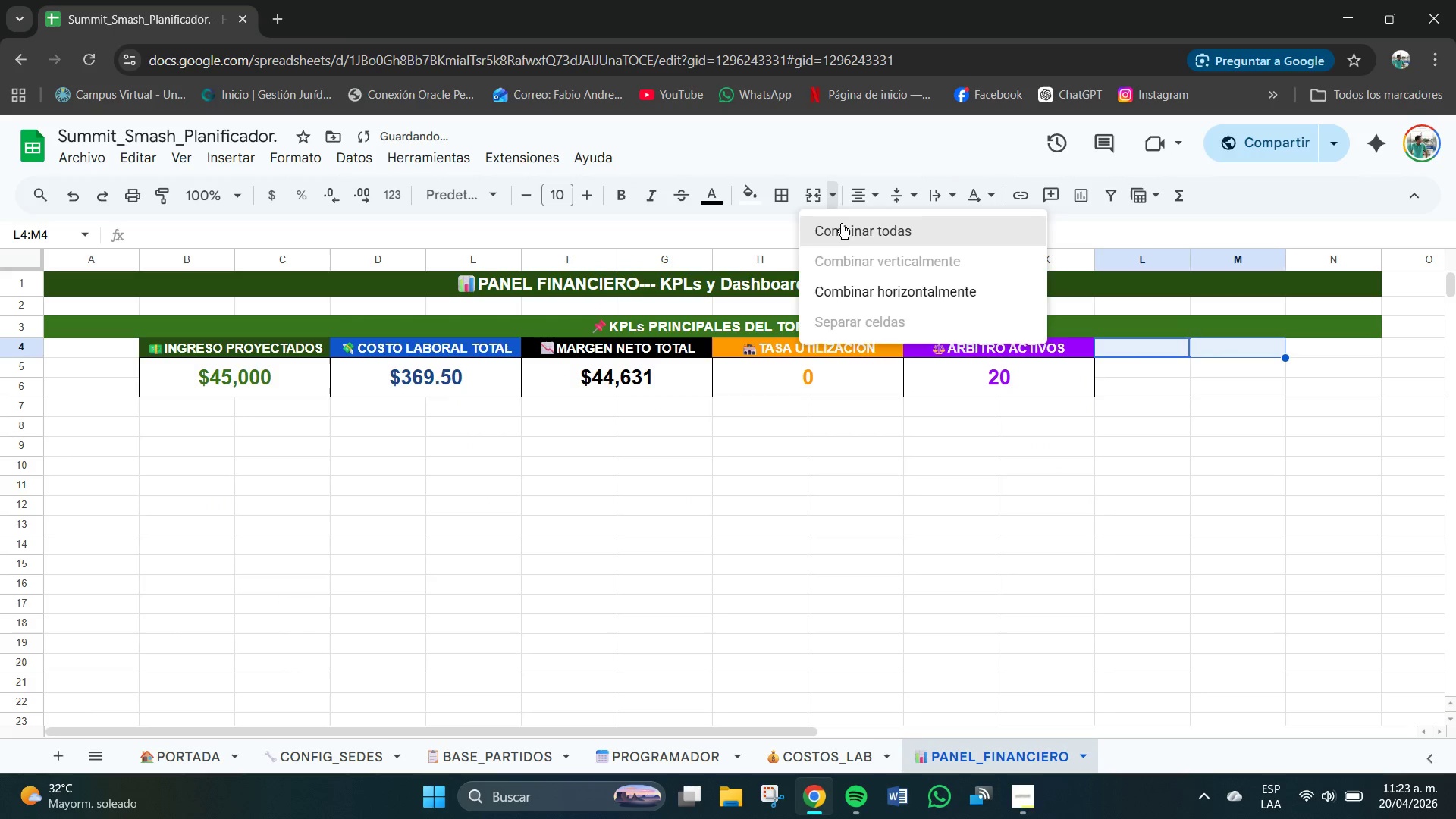 
left_click([846, 228])
 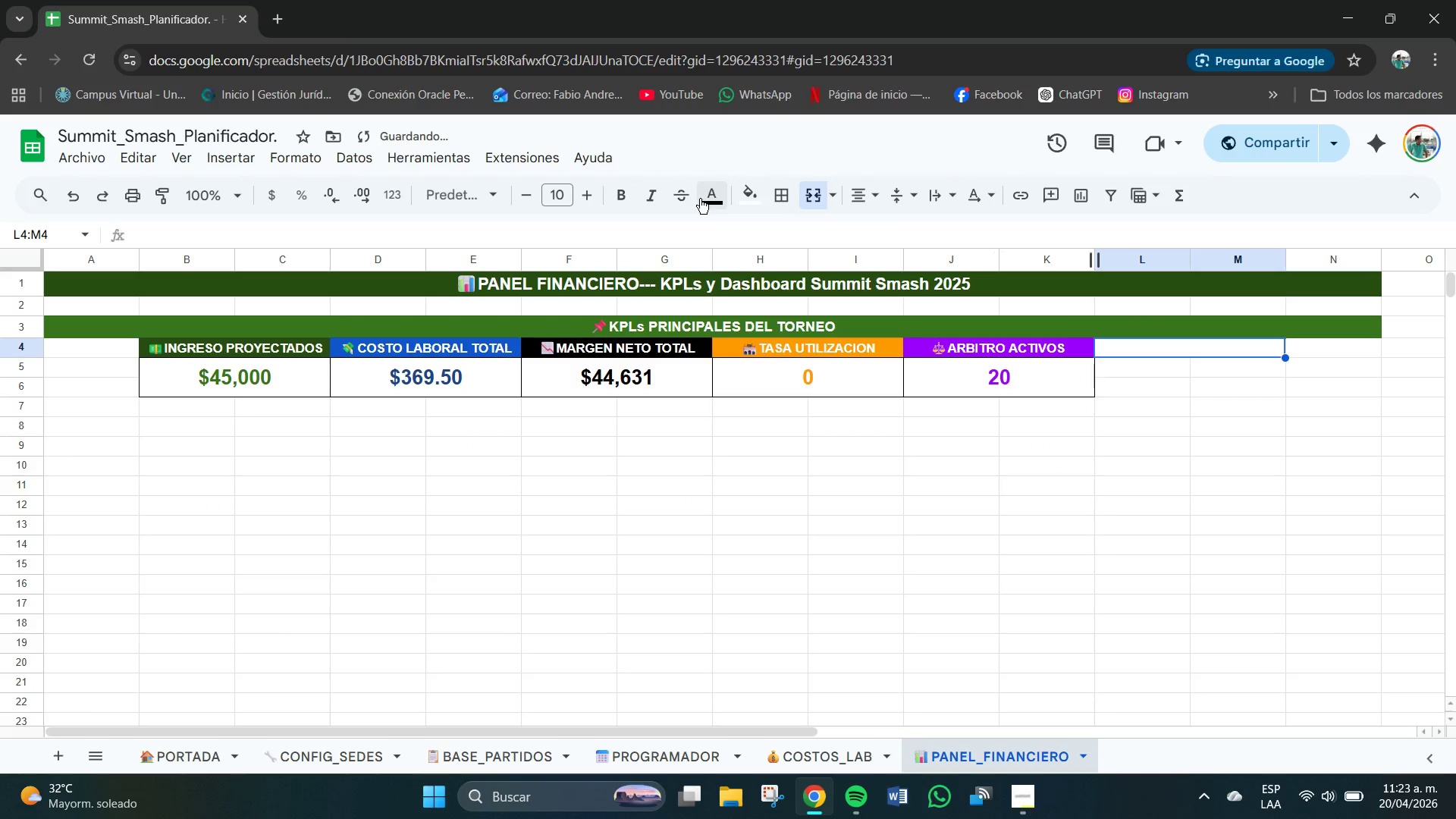 
left_click([750, 191])
 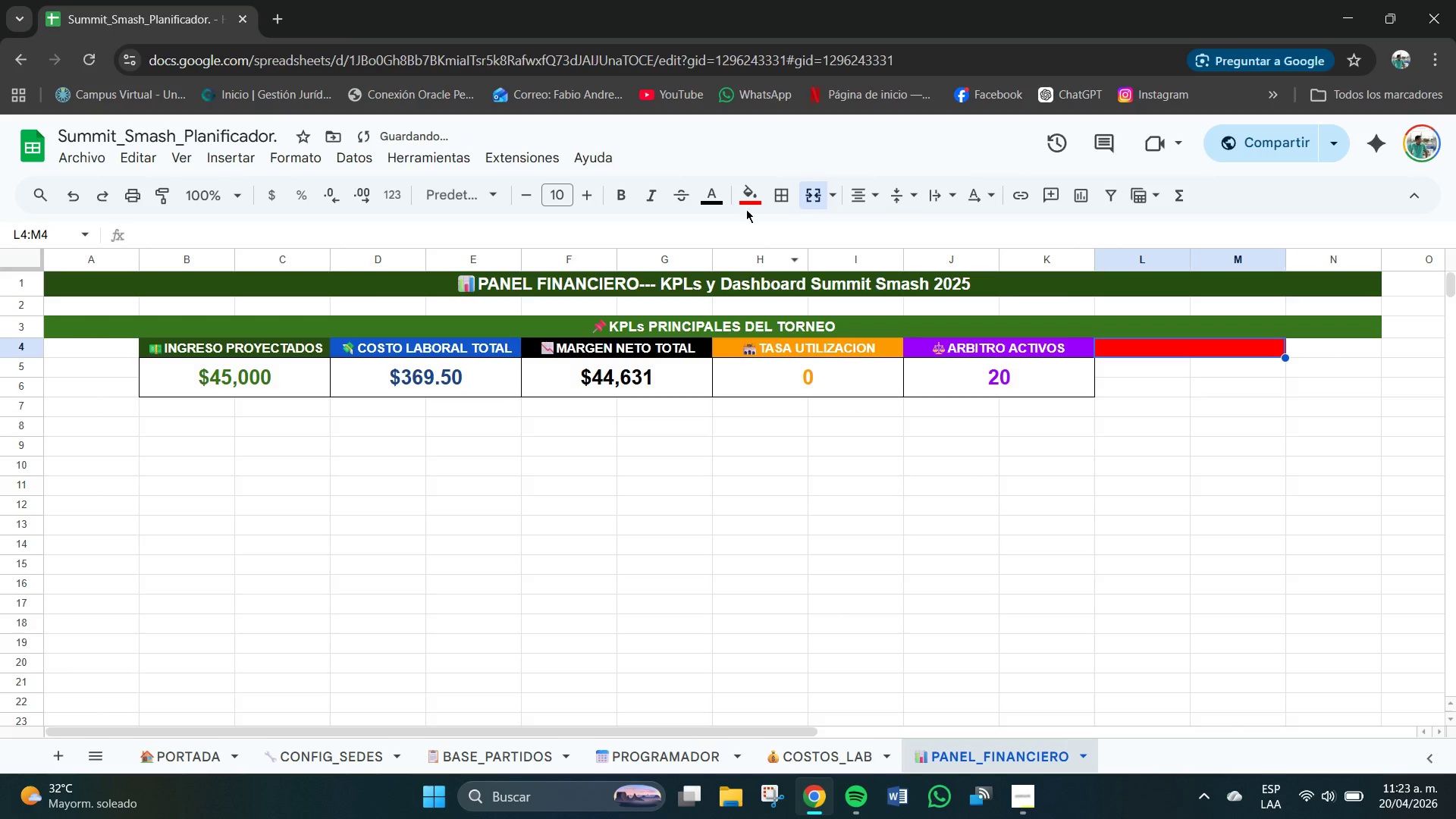 
left_click([715, 196])
 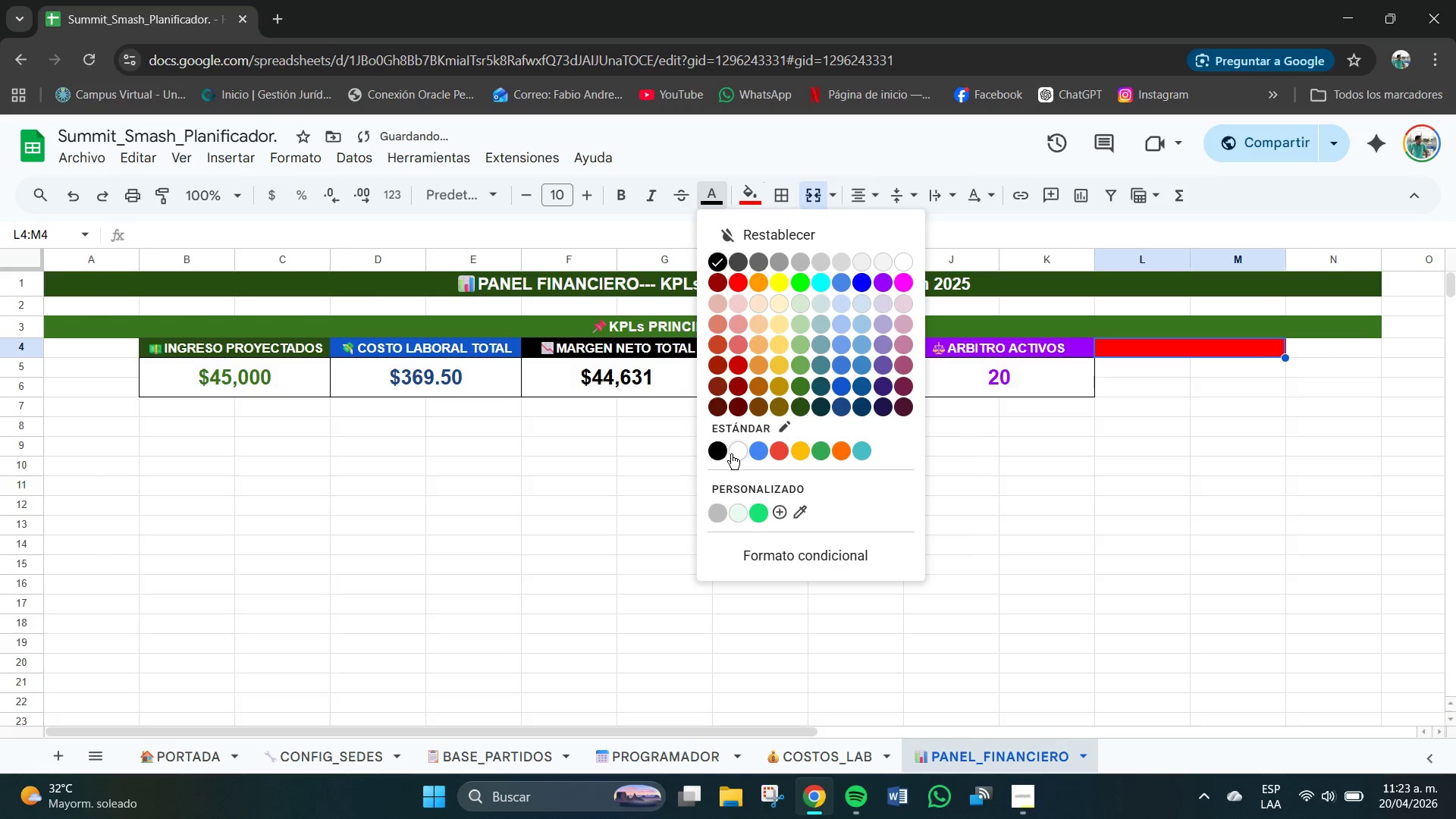 
left_click([736, 453])
 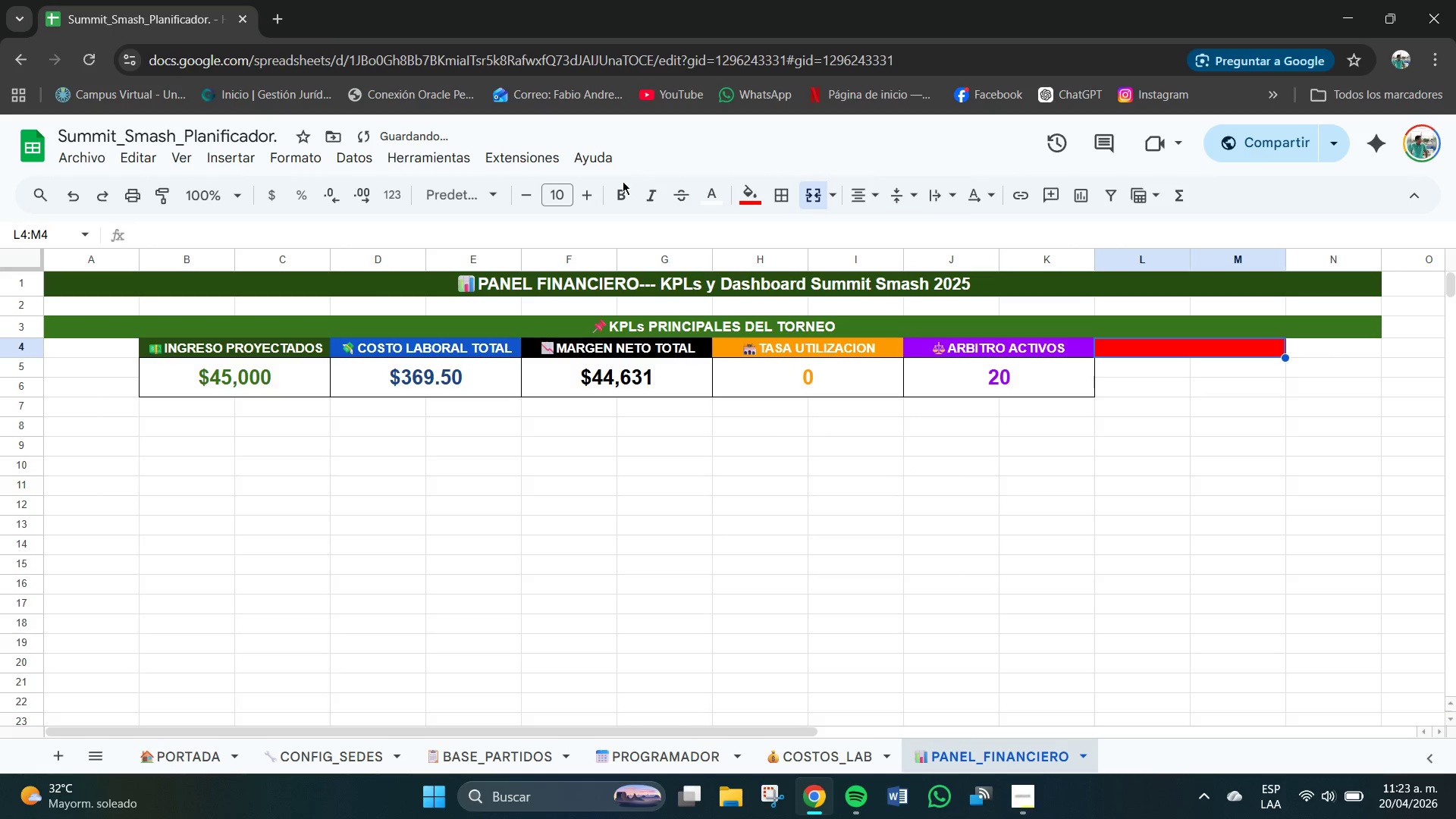 
left_click([620, 197])
 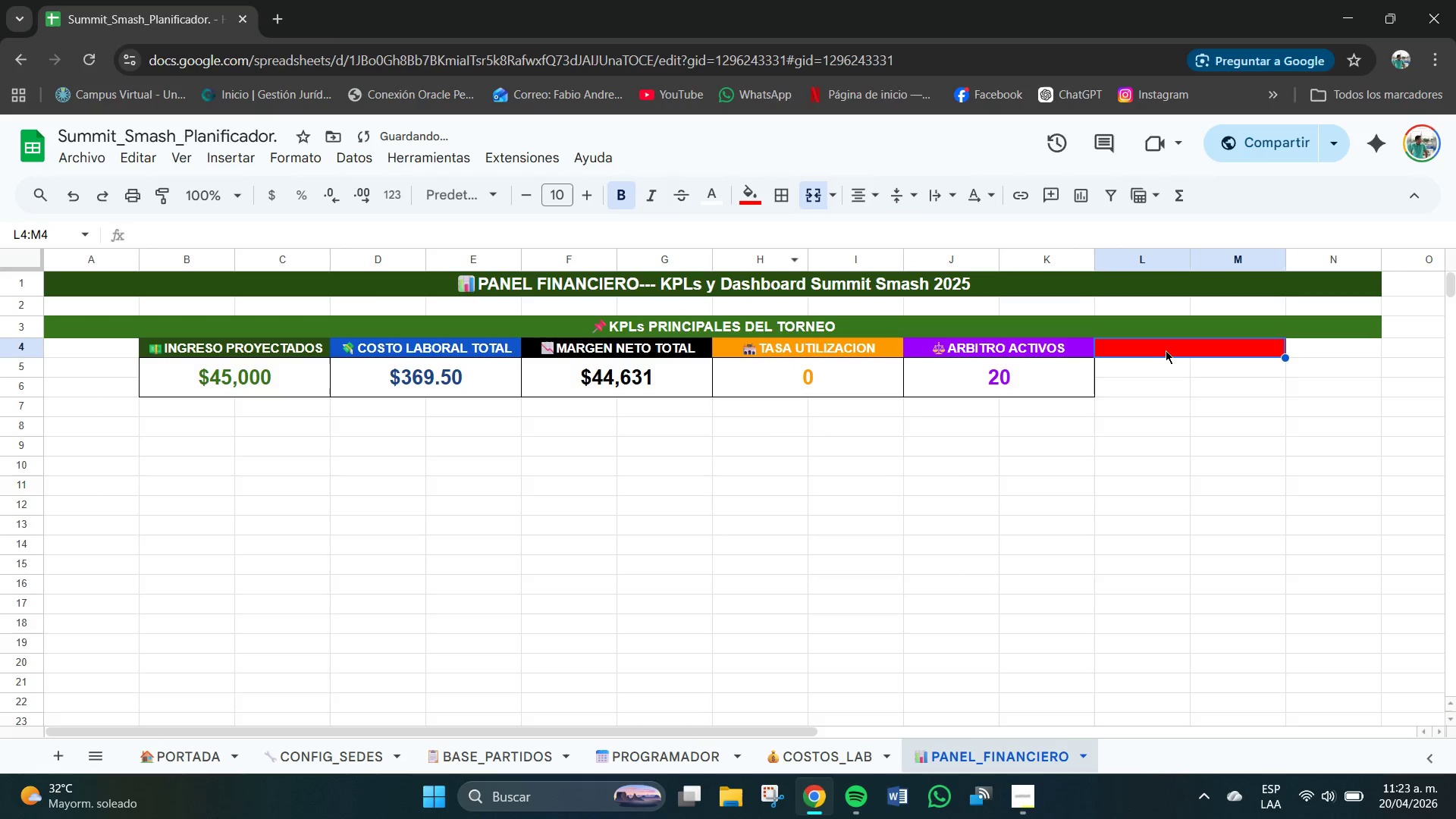 
double_click([1163, 349])
 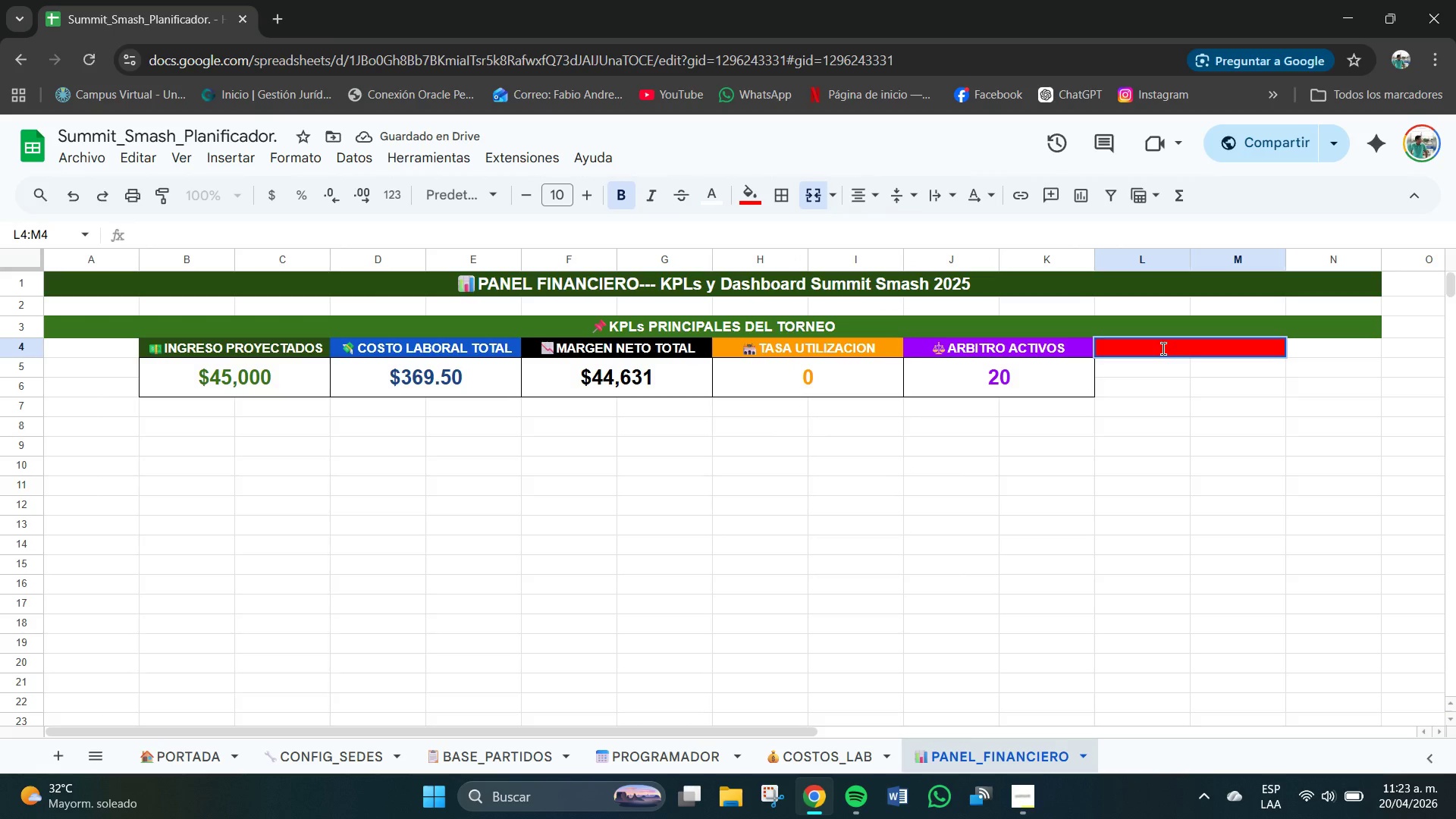 
key(Meta+V)
 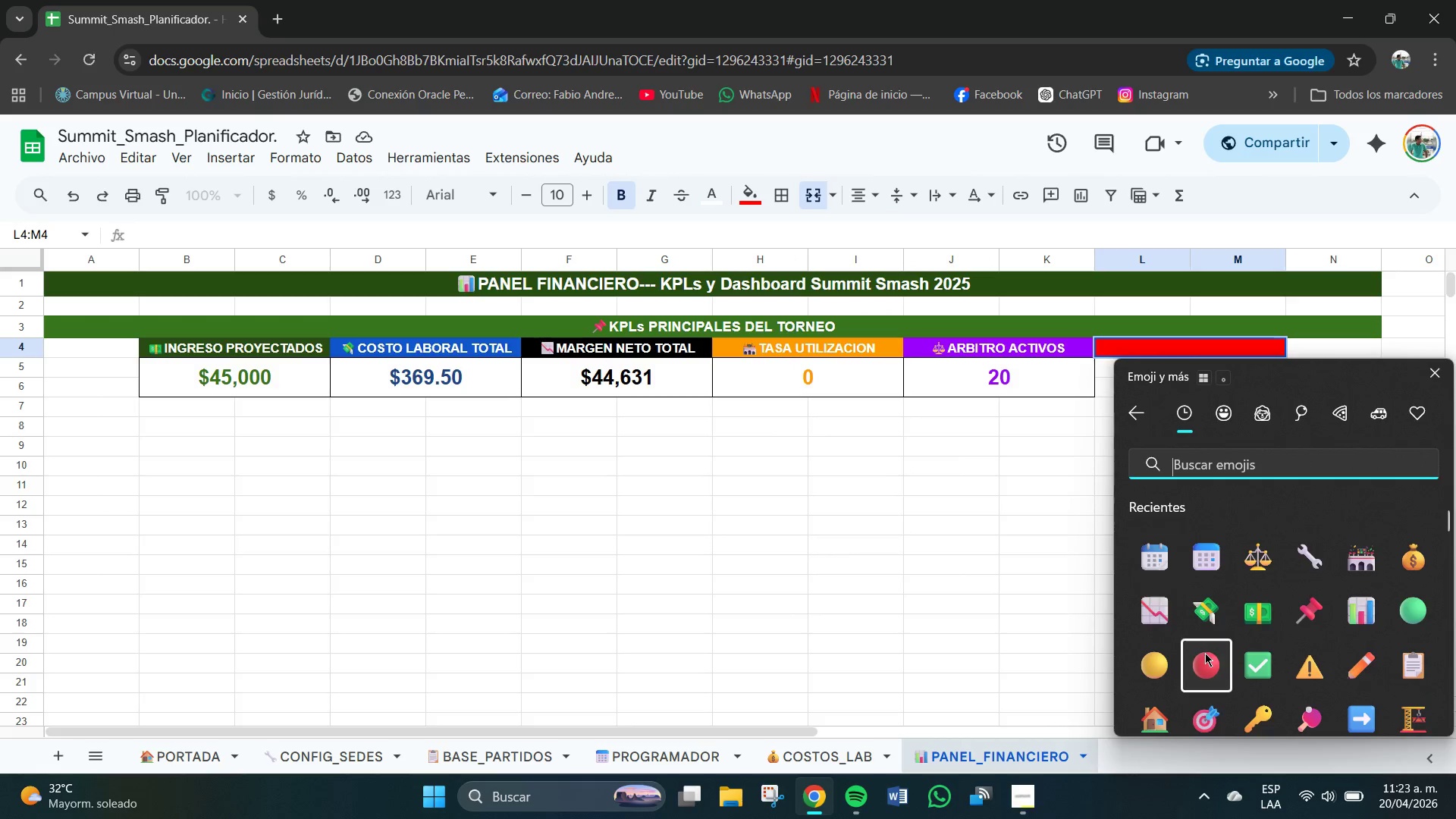 
wait(5.17)
 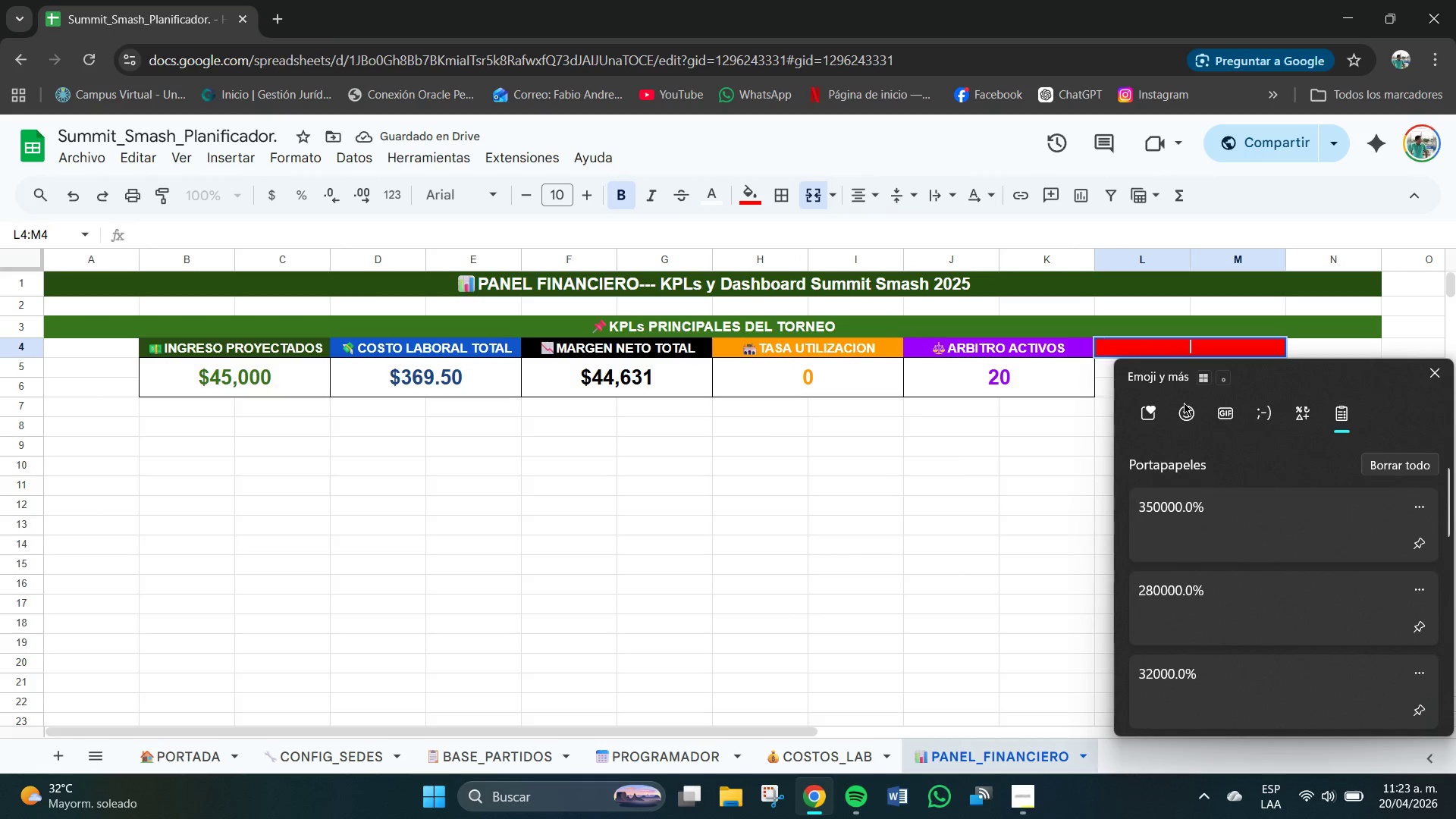 
double_click([1215, 344])
 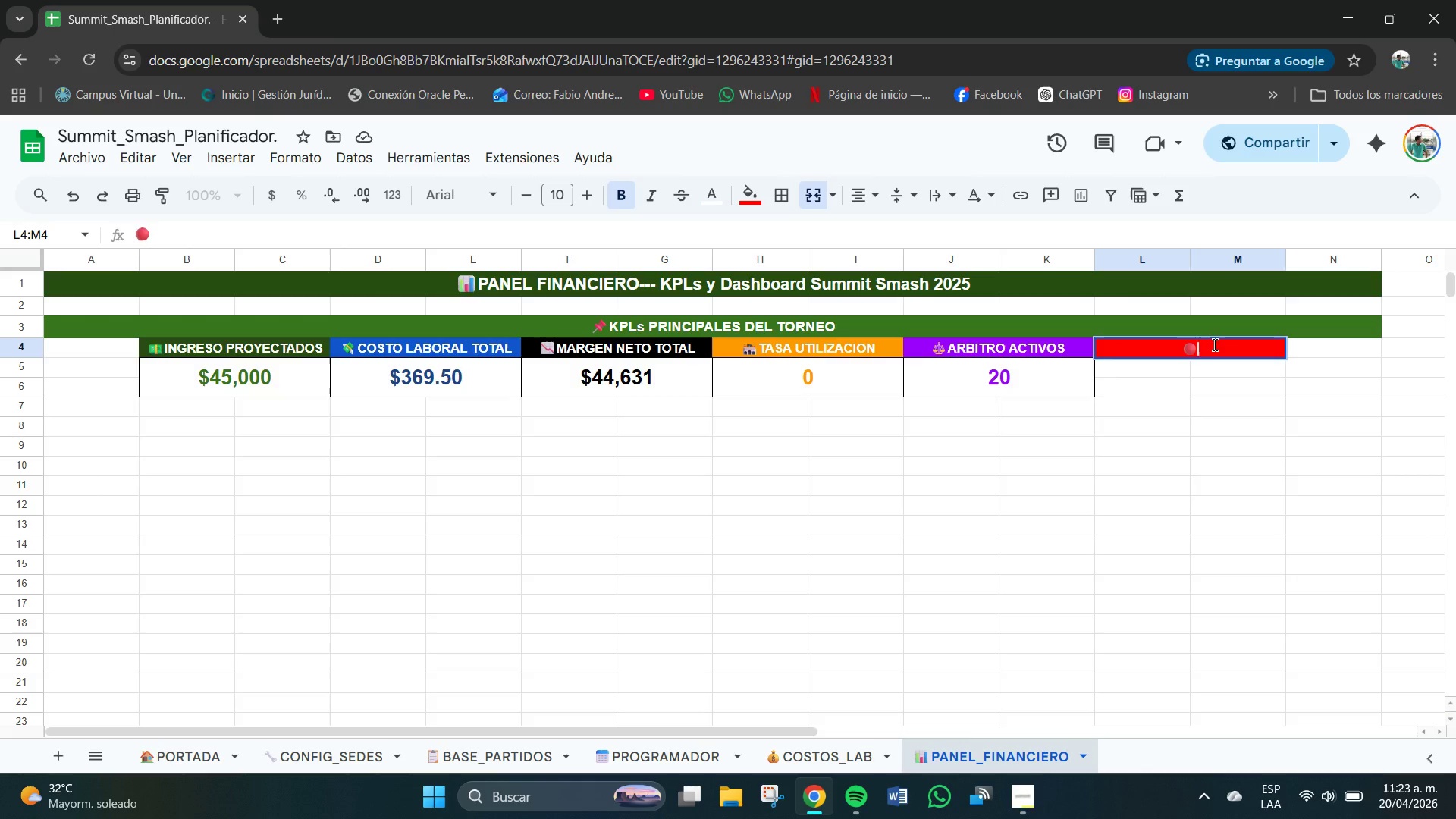 
type( CONFLICTOS )
 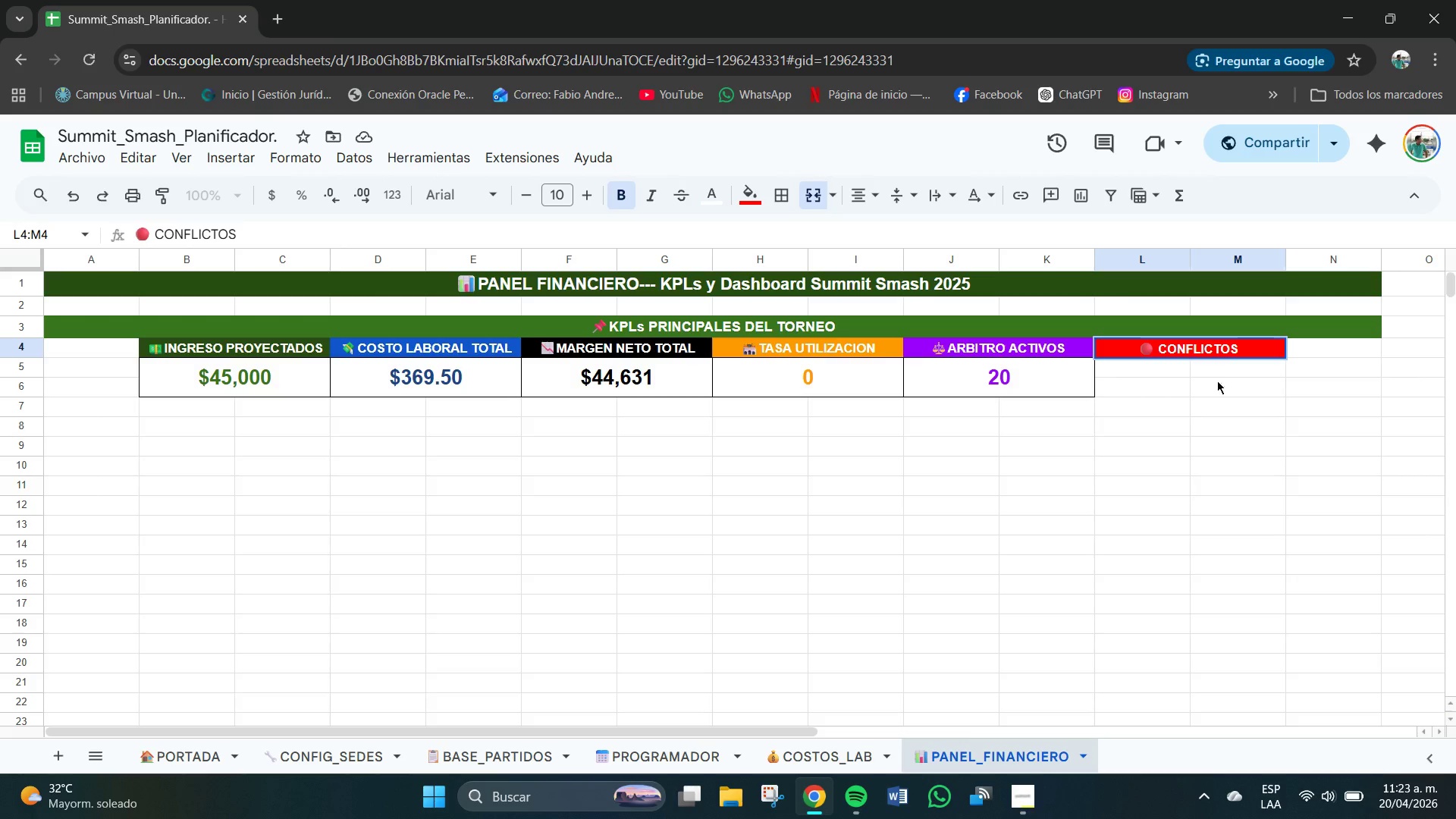 
left_click([1223, 397])
 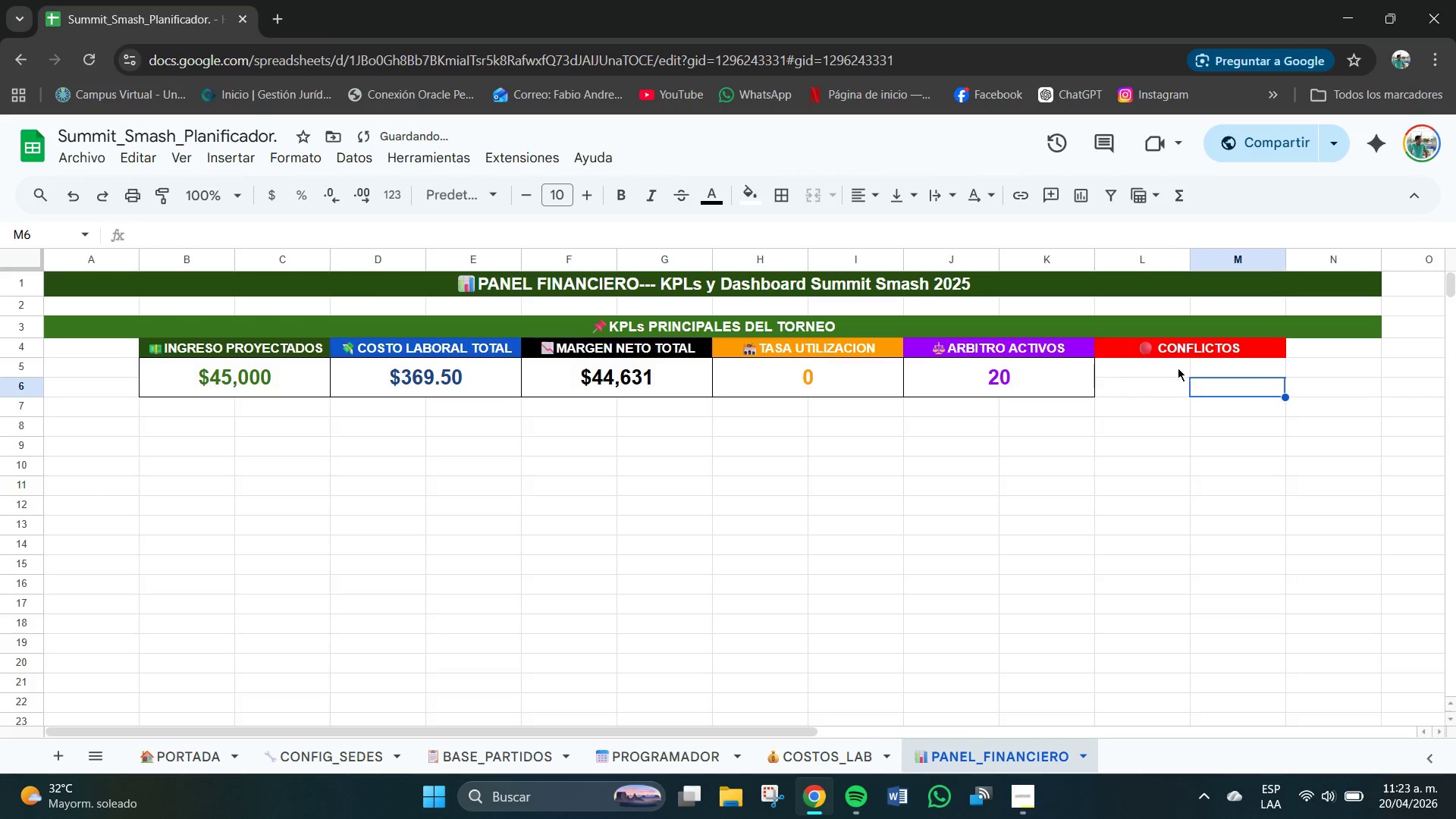 
left_click_drag(start_coordinate=[1178, 368], to_coordinate=[1211, 392])
 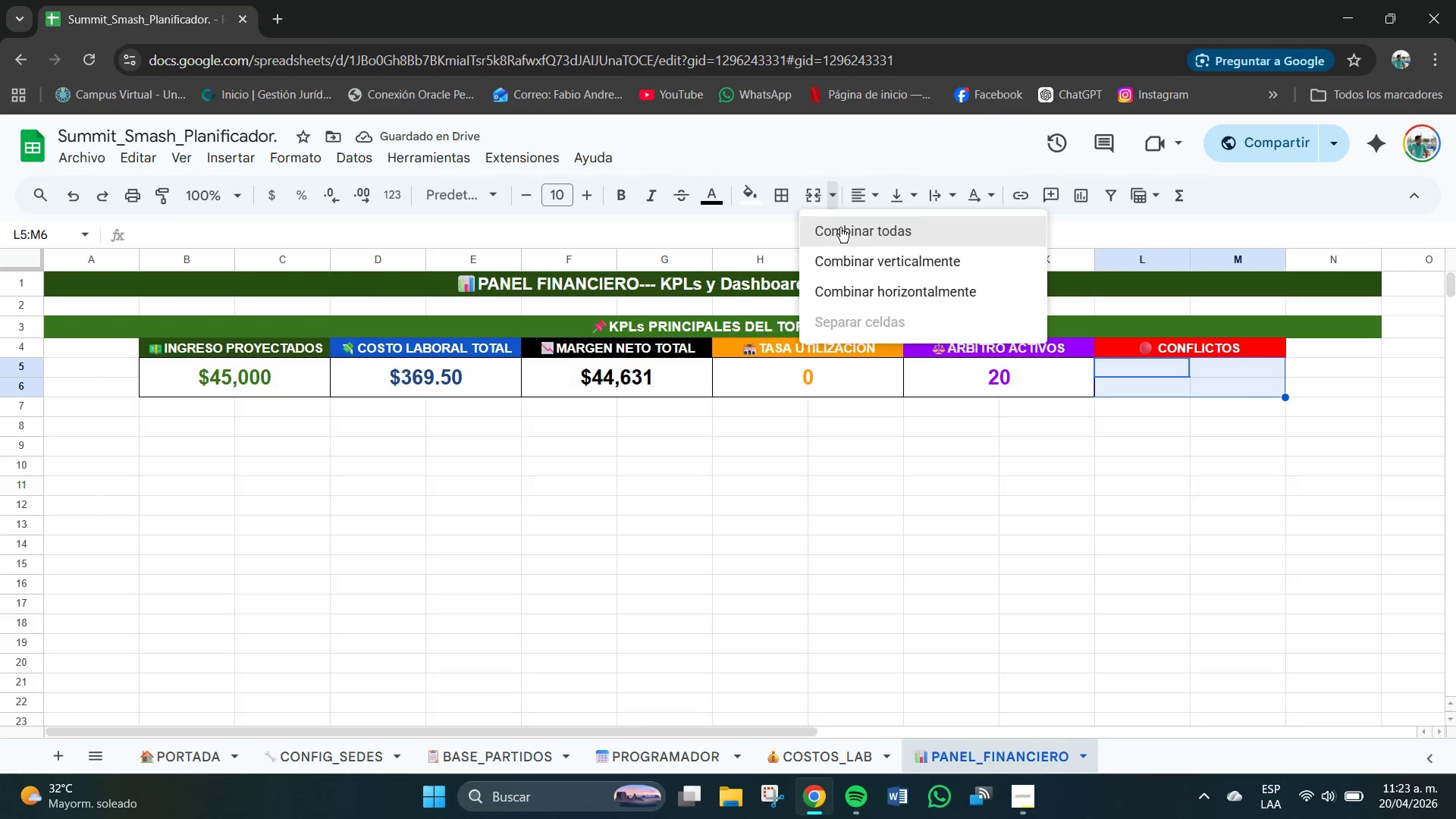 
double_click([862, 189])
 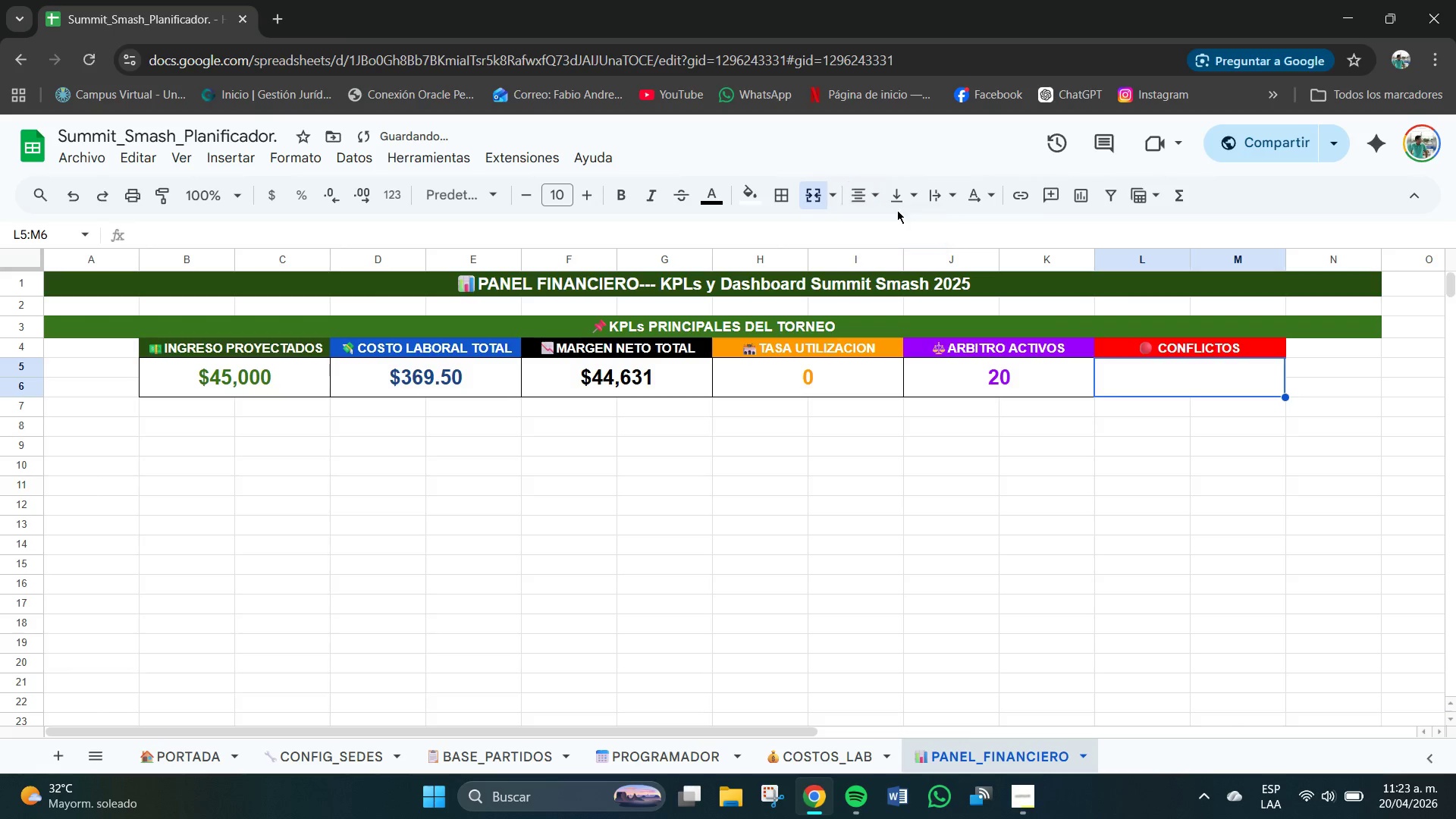 
double_click([903, 191])
 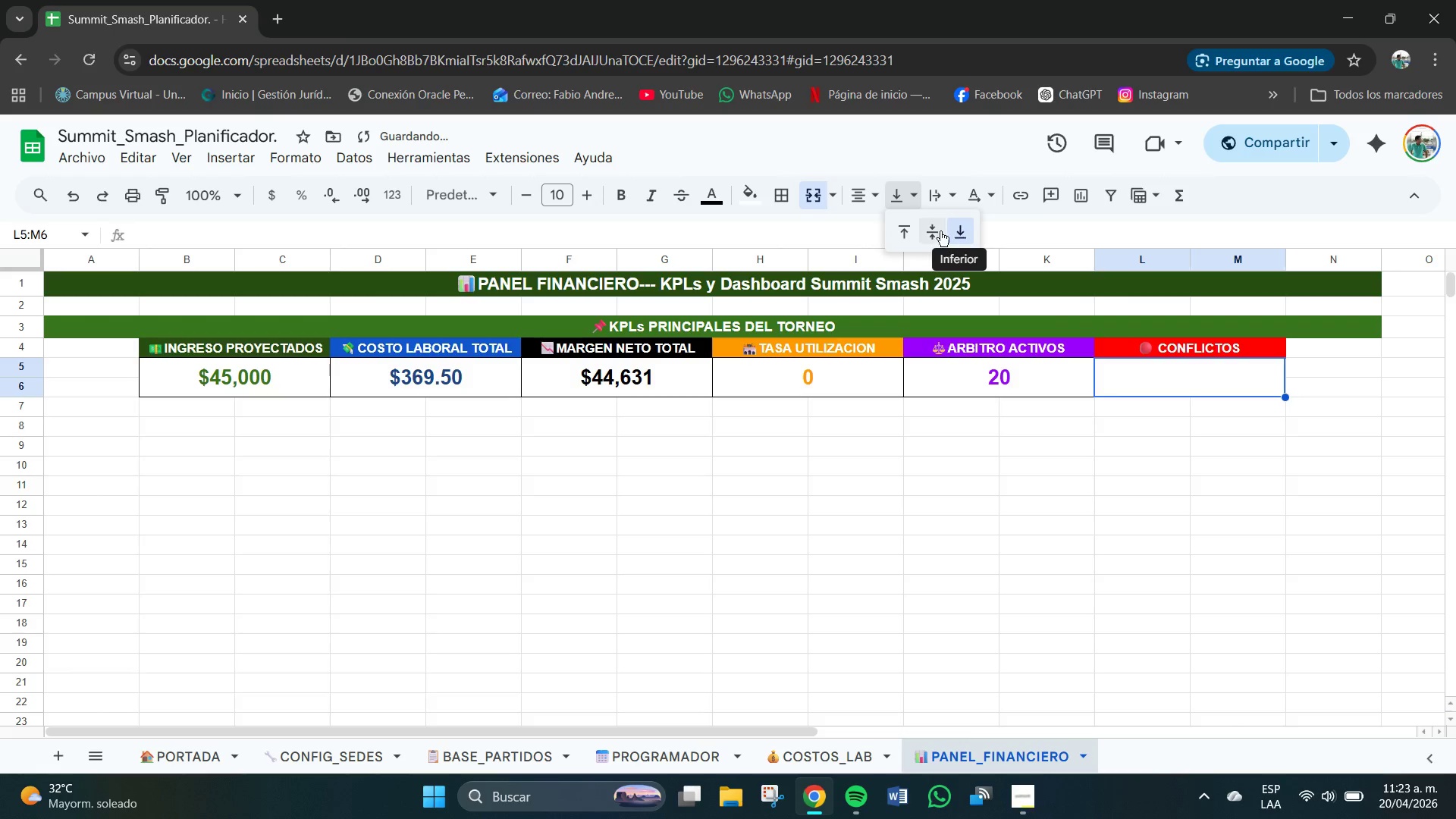 
left_click([936, 231])
 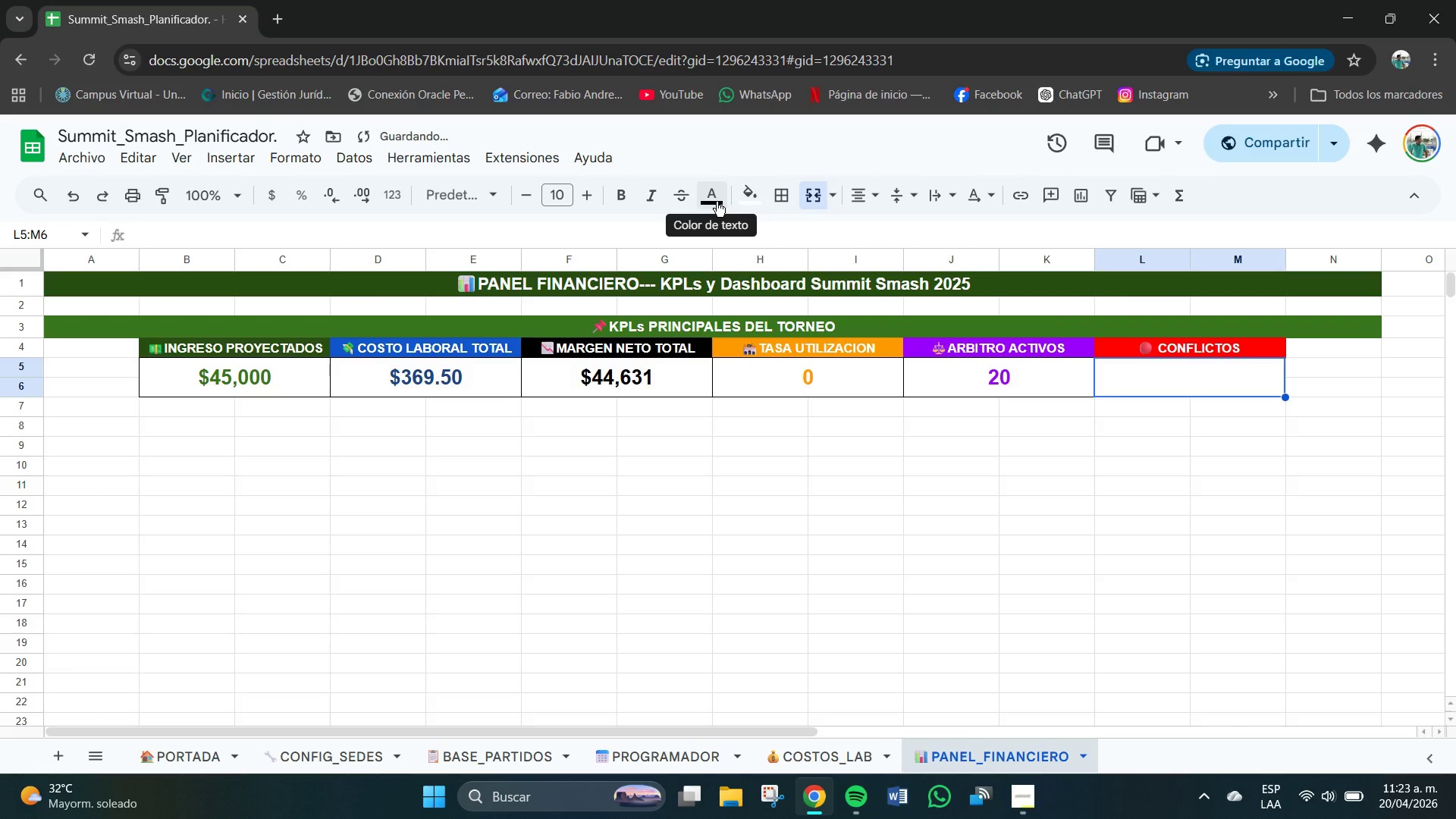 
left_click([717, 201])
 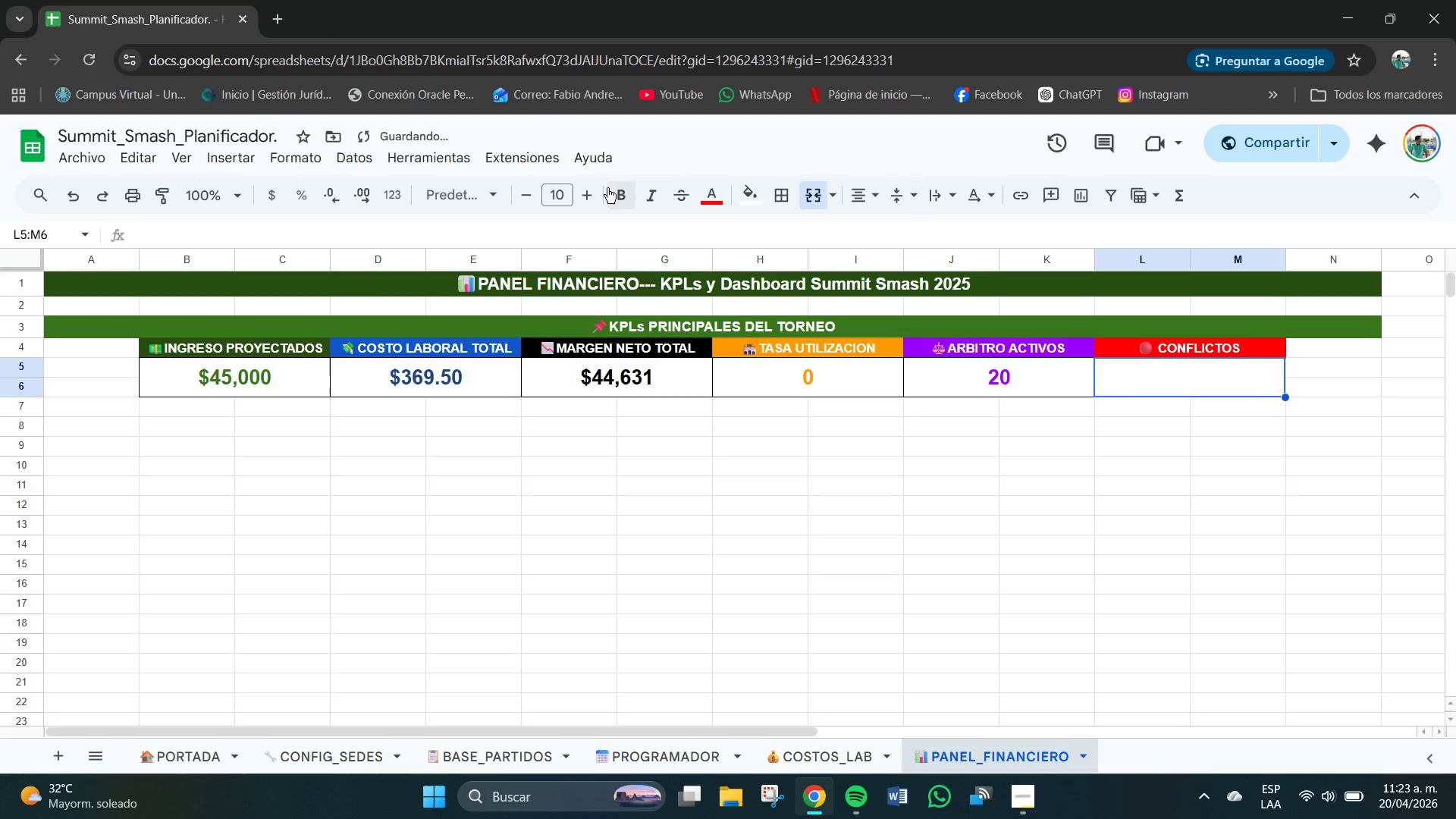 
left_click([563, 195])
 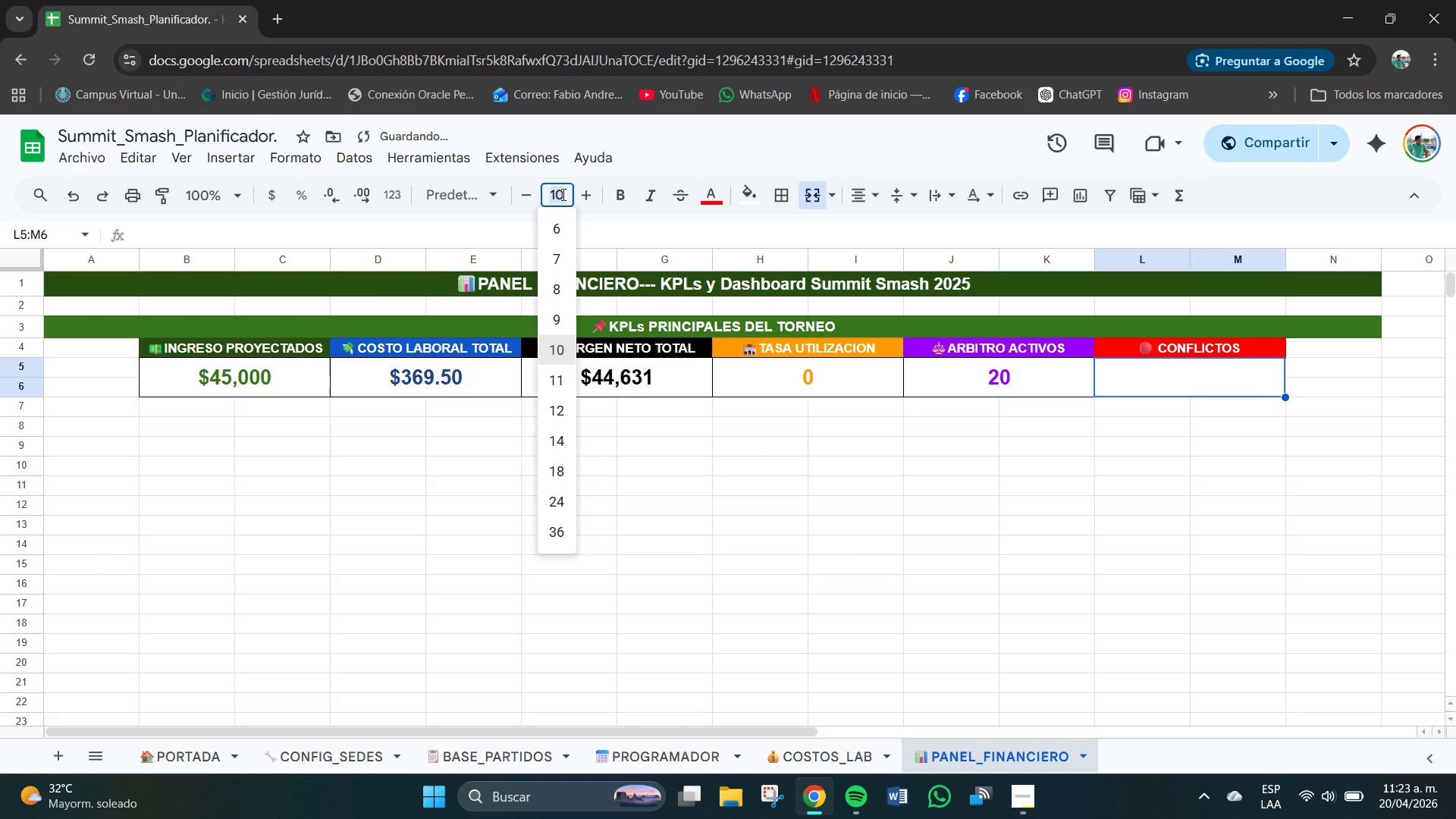 
key(Numpad1)
 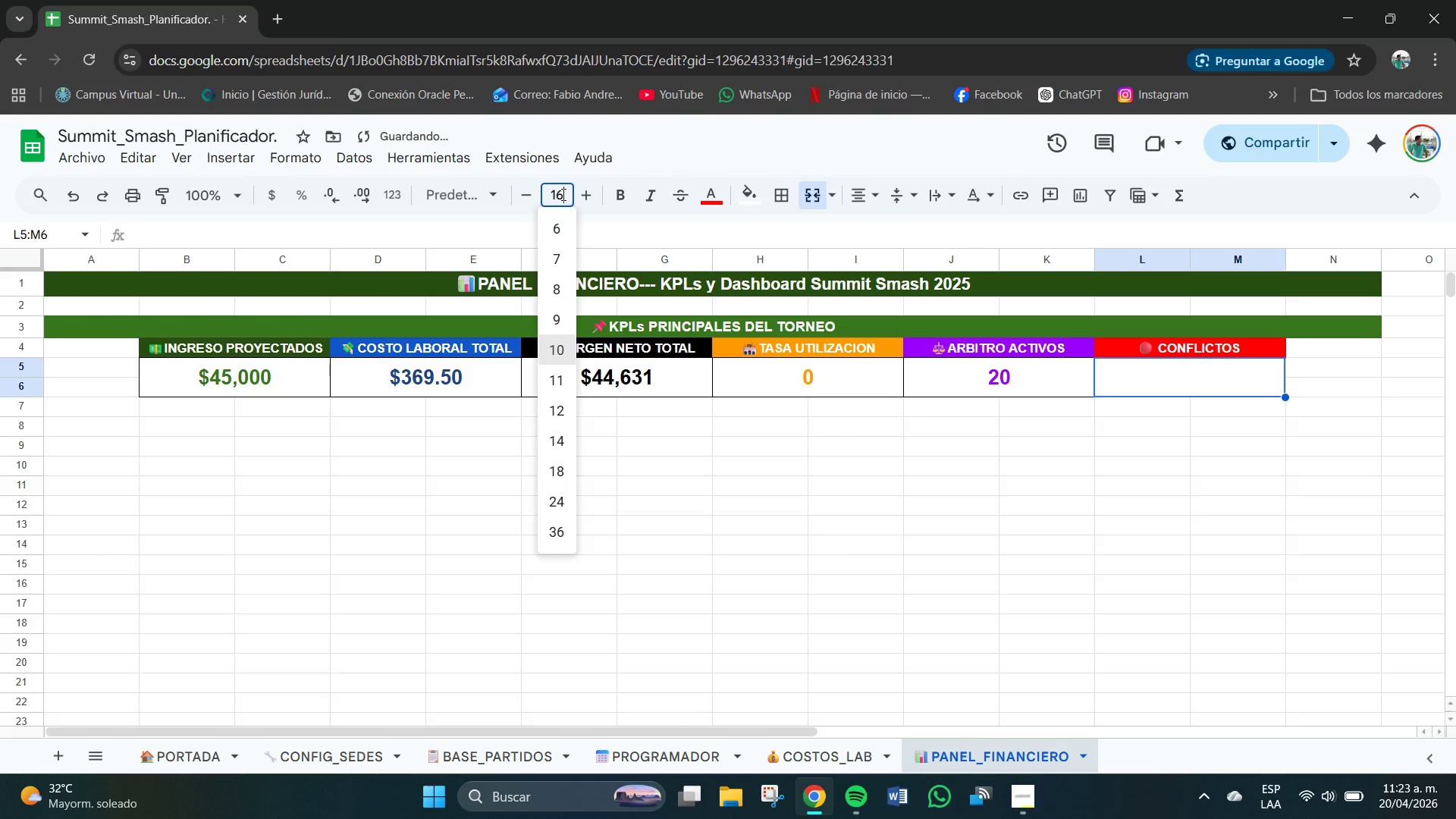 
key(Numpad6)
 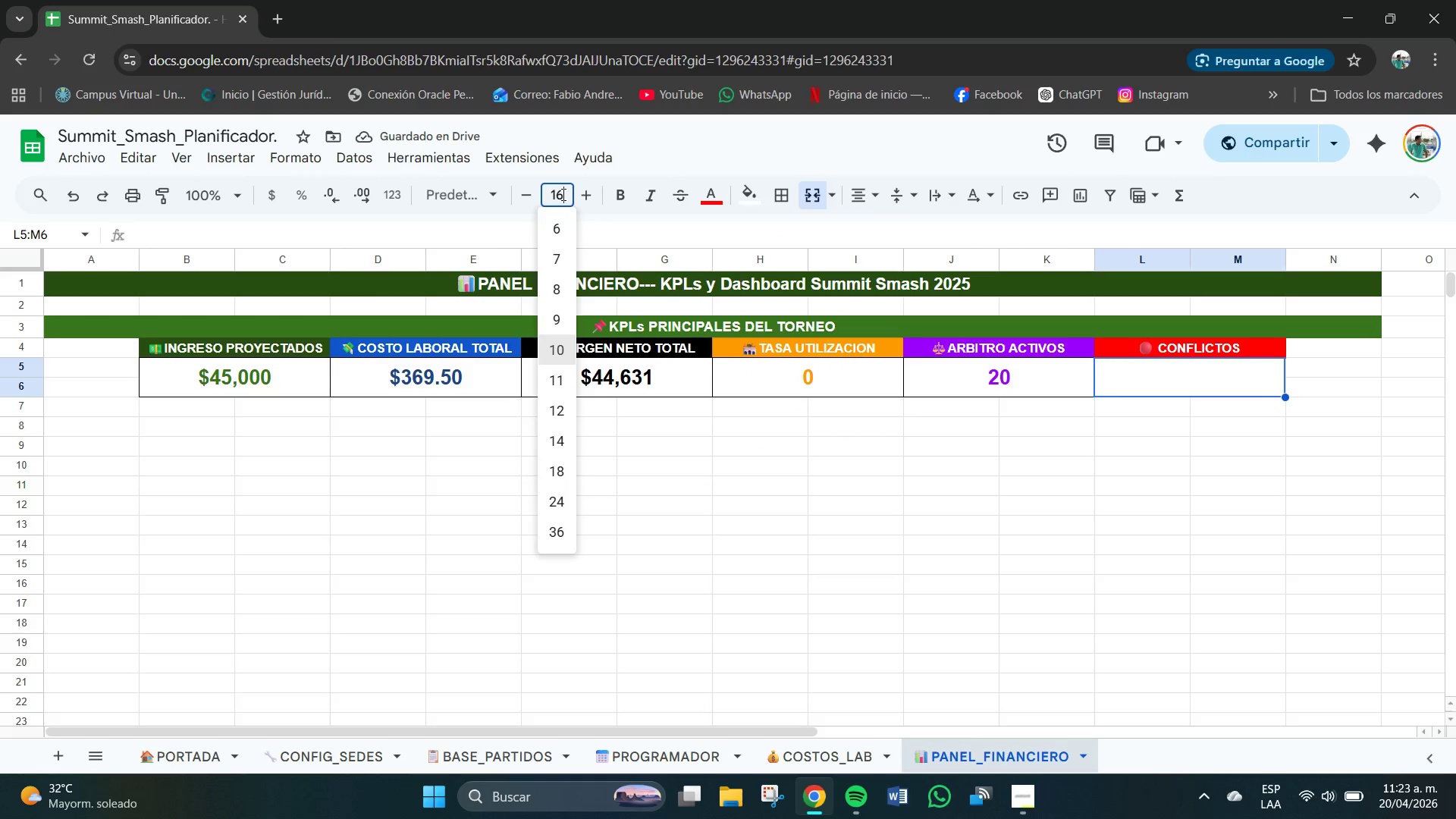 
key(NumpadEnter)
 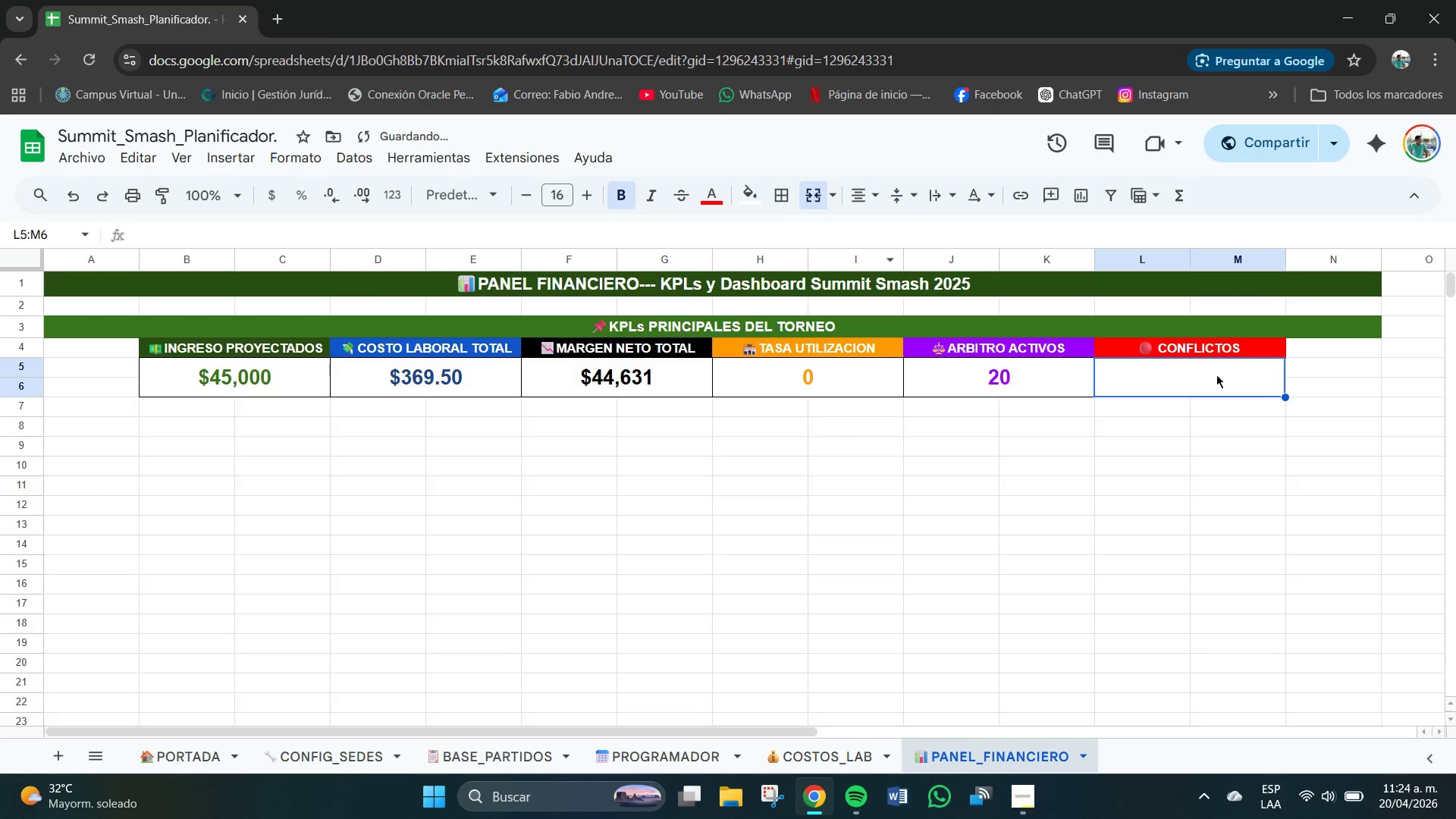 
key(Numpad0)
 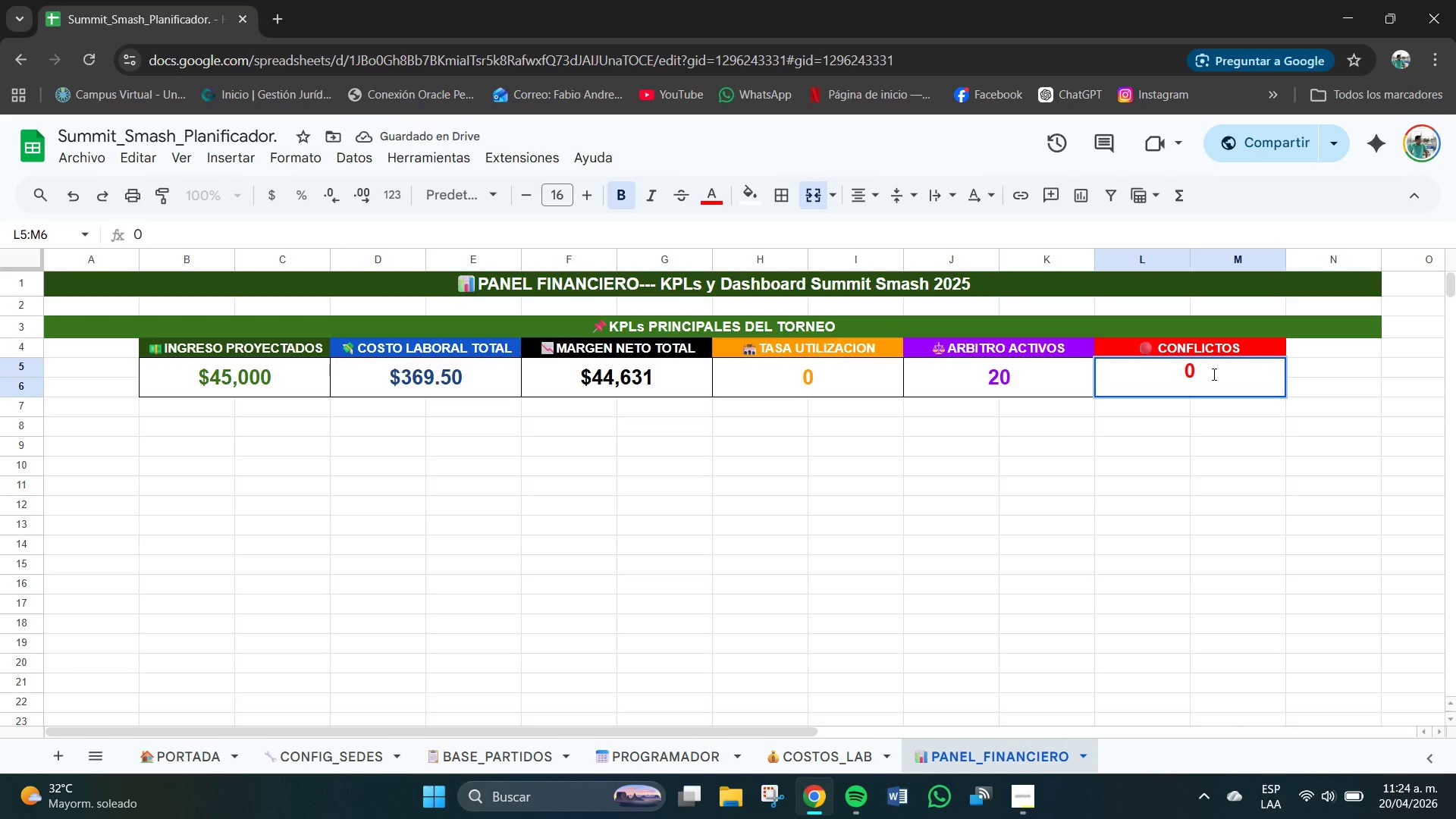 
key(NumpadEnter)
 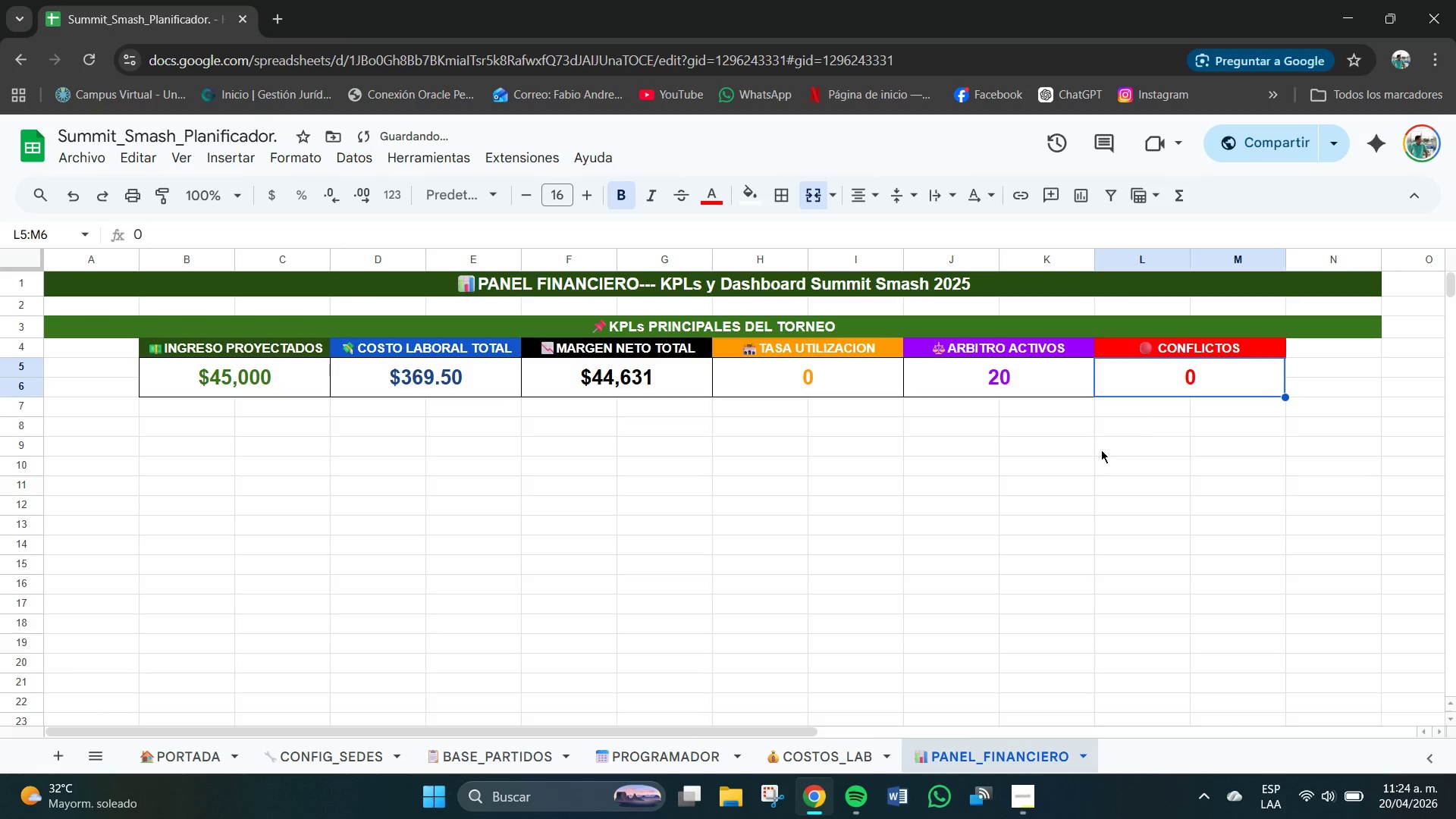 
left_click([1081, 485])
 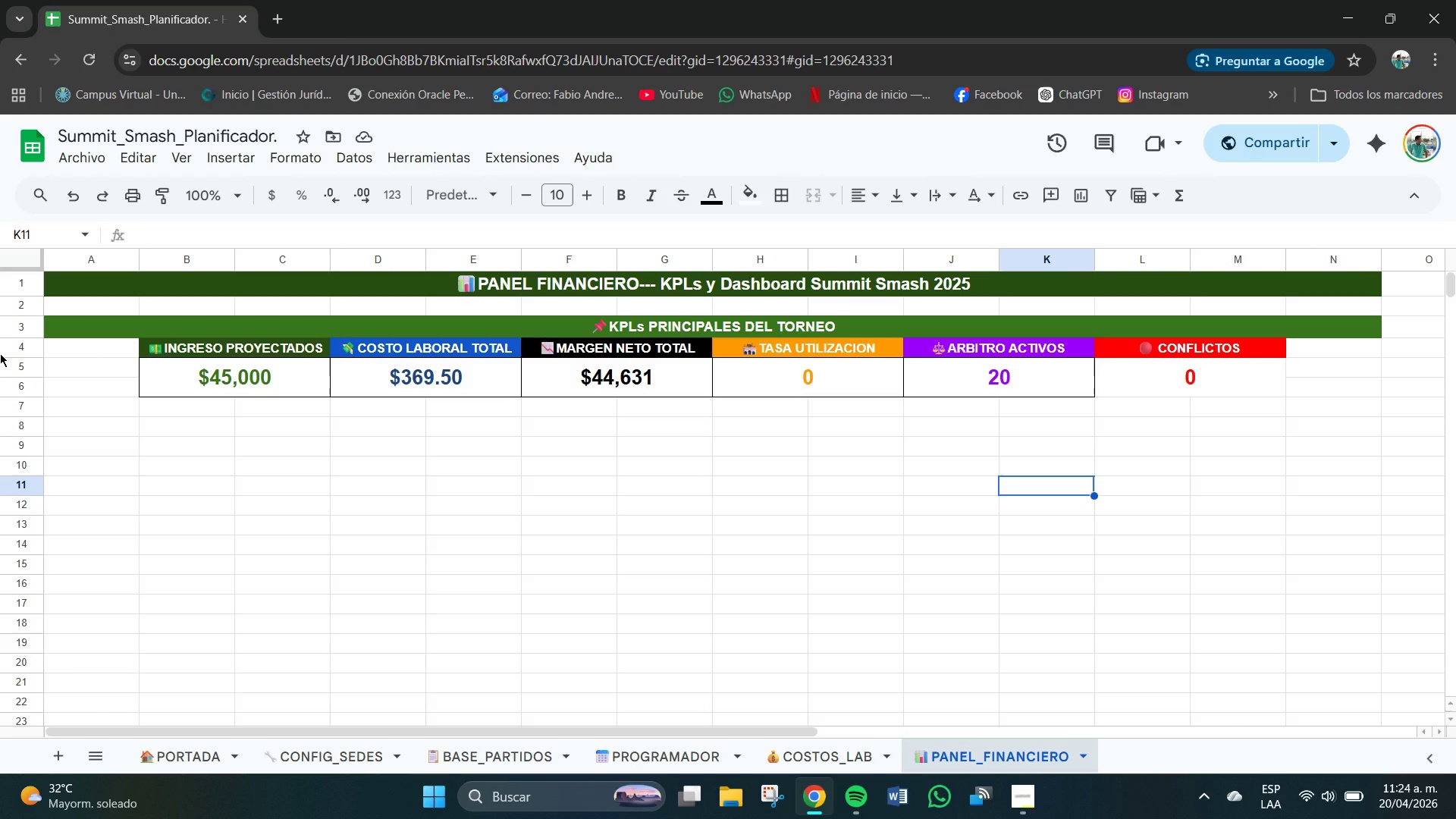 
wait(14.84)
 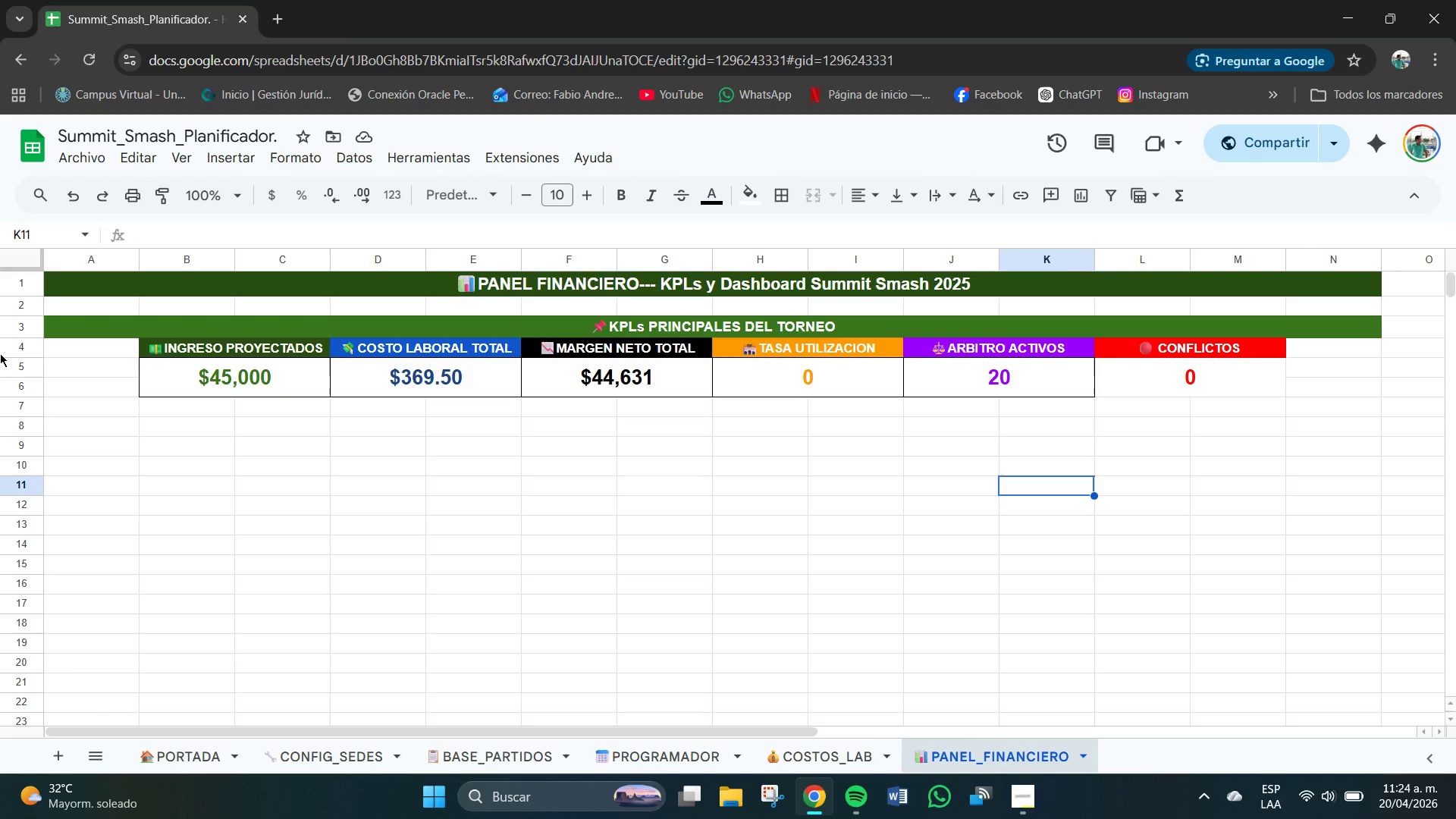 
left_click([1207, 378])
 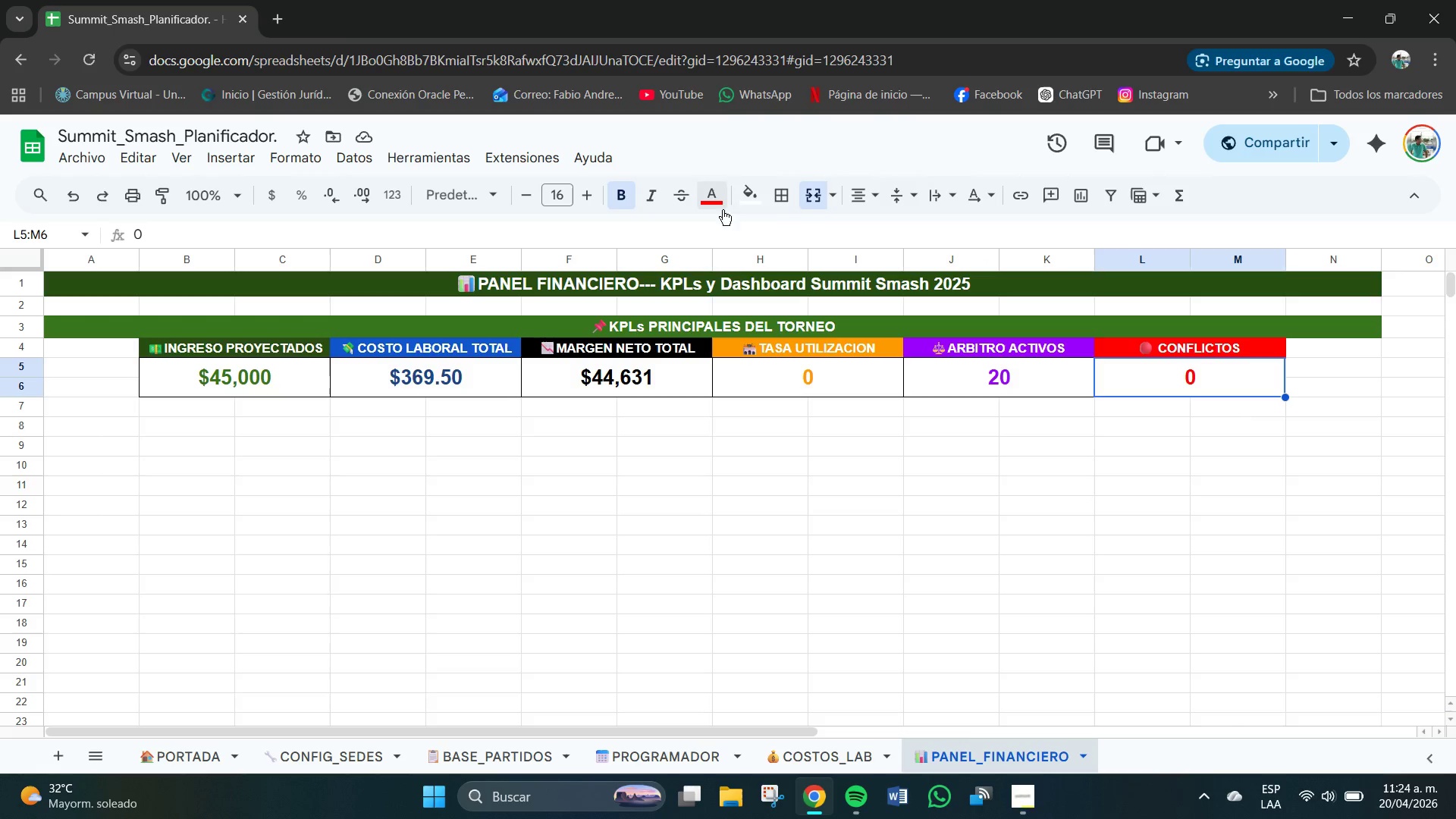 
left_click([773, 202])
 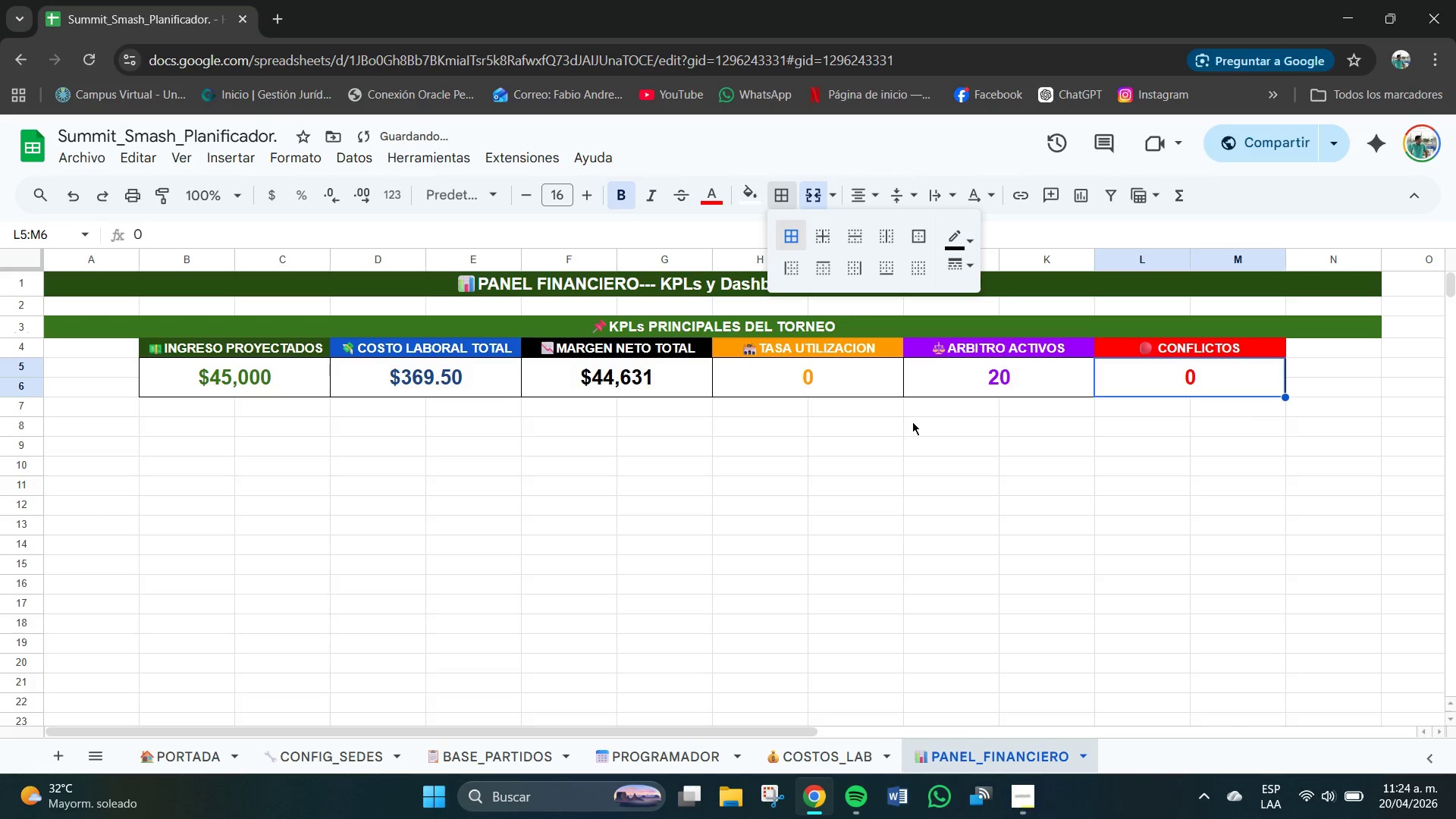 
double_click([1081, 568])